 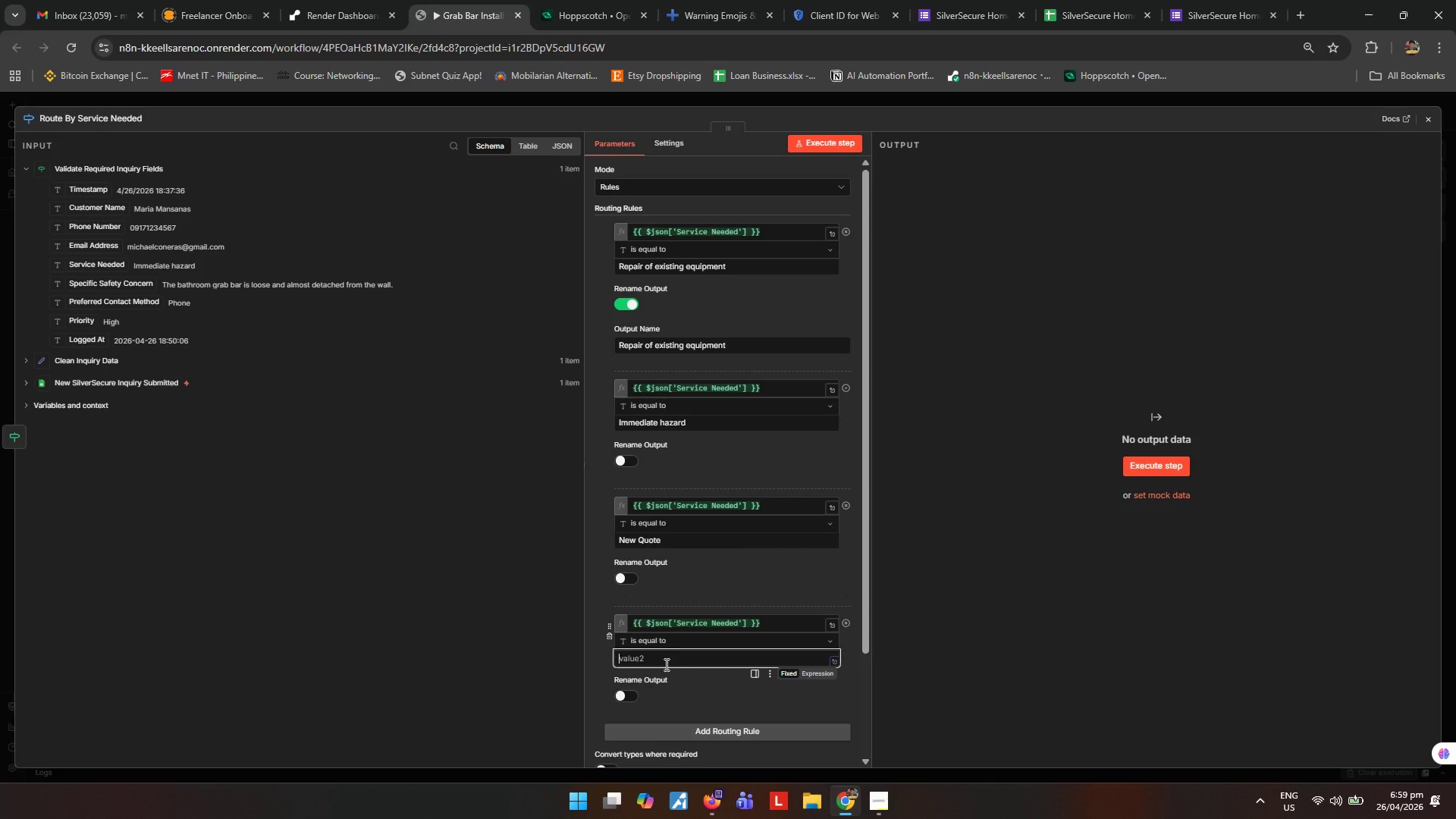 
key(Control+ControlLeft)
 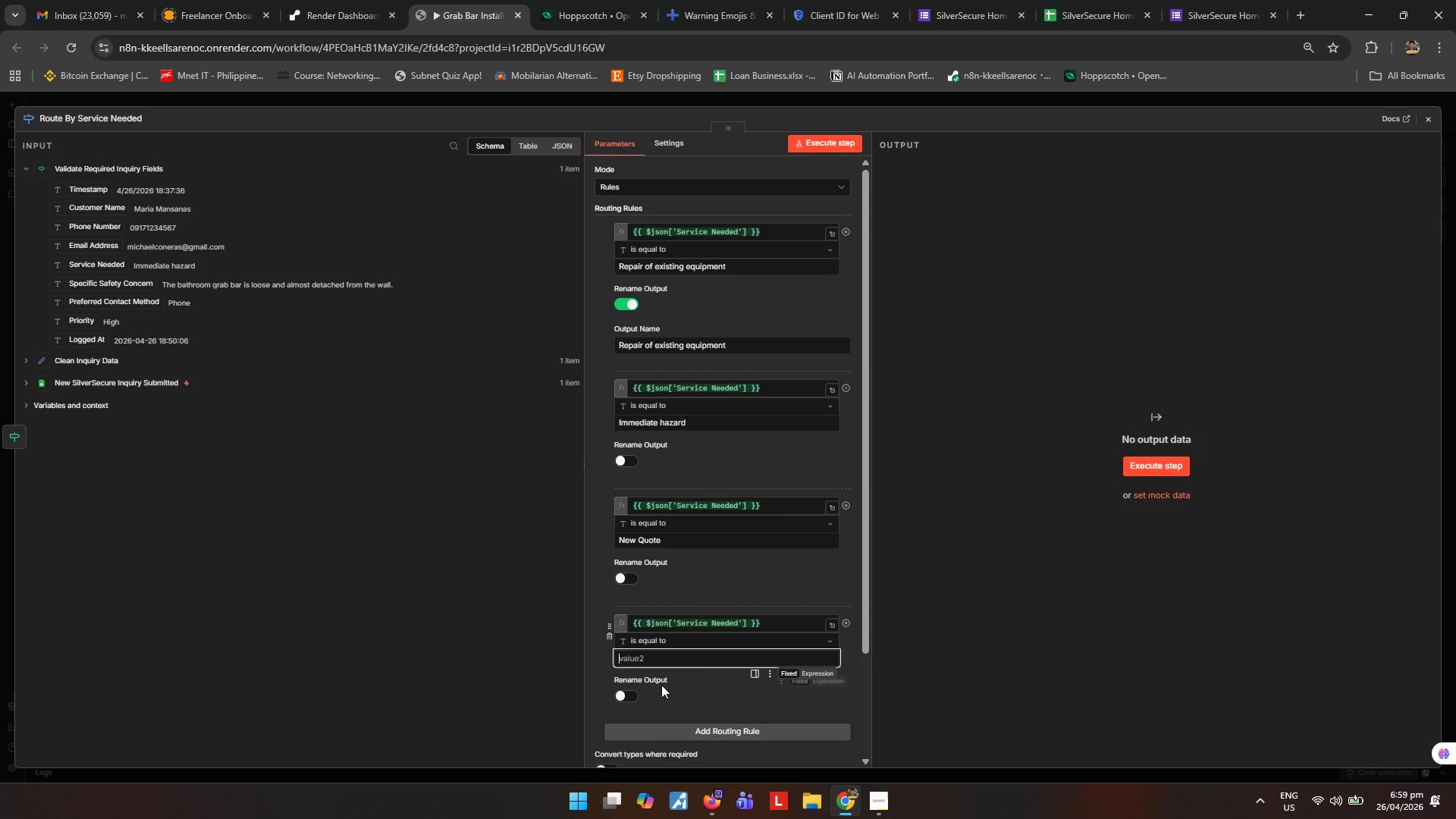 
key(Control+V)
 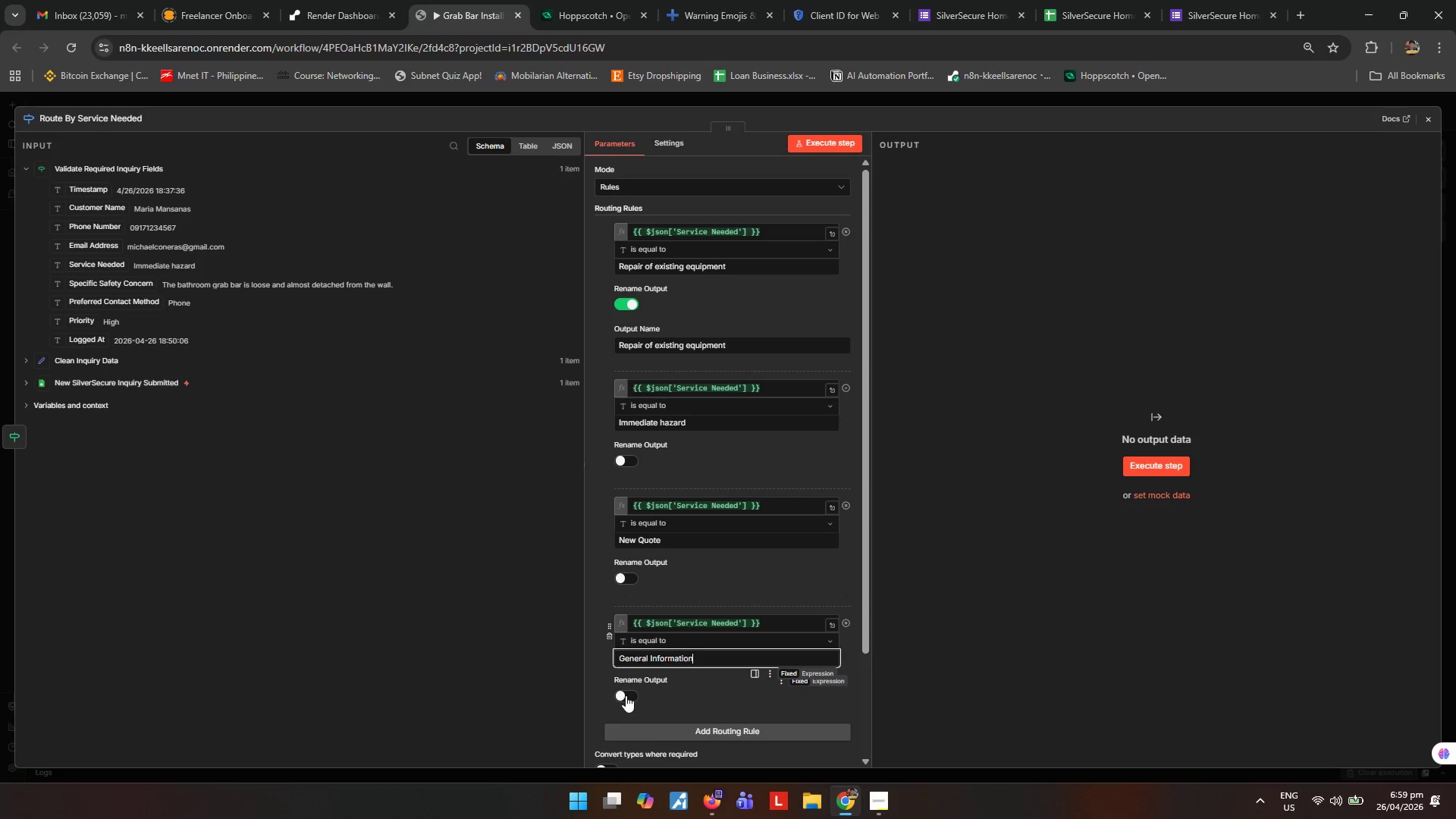 
left_click([623, 695])
 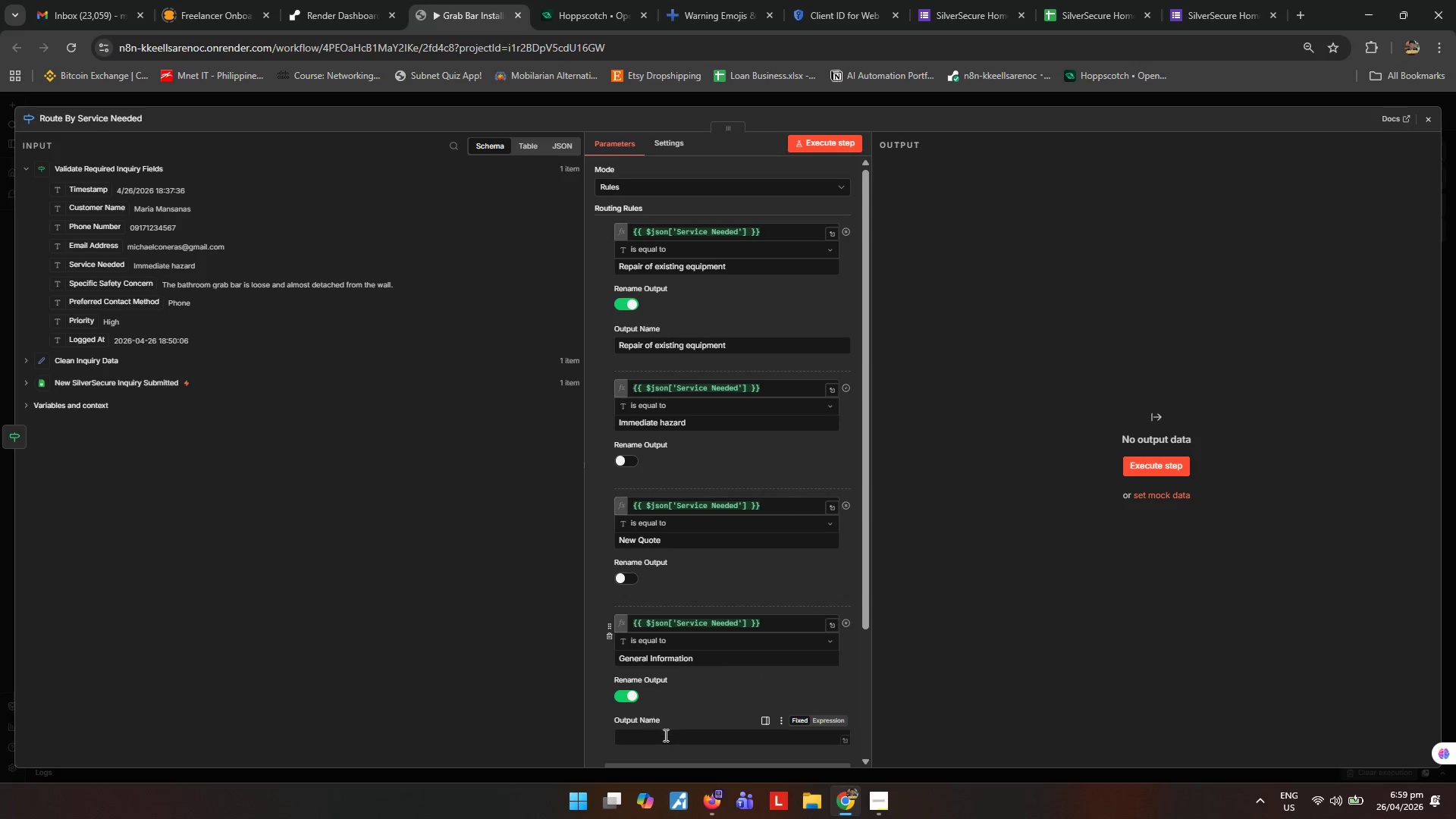 
left_click([664, 735])
 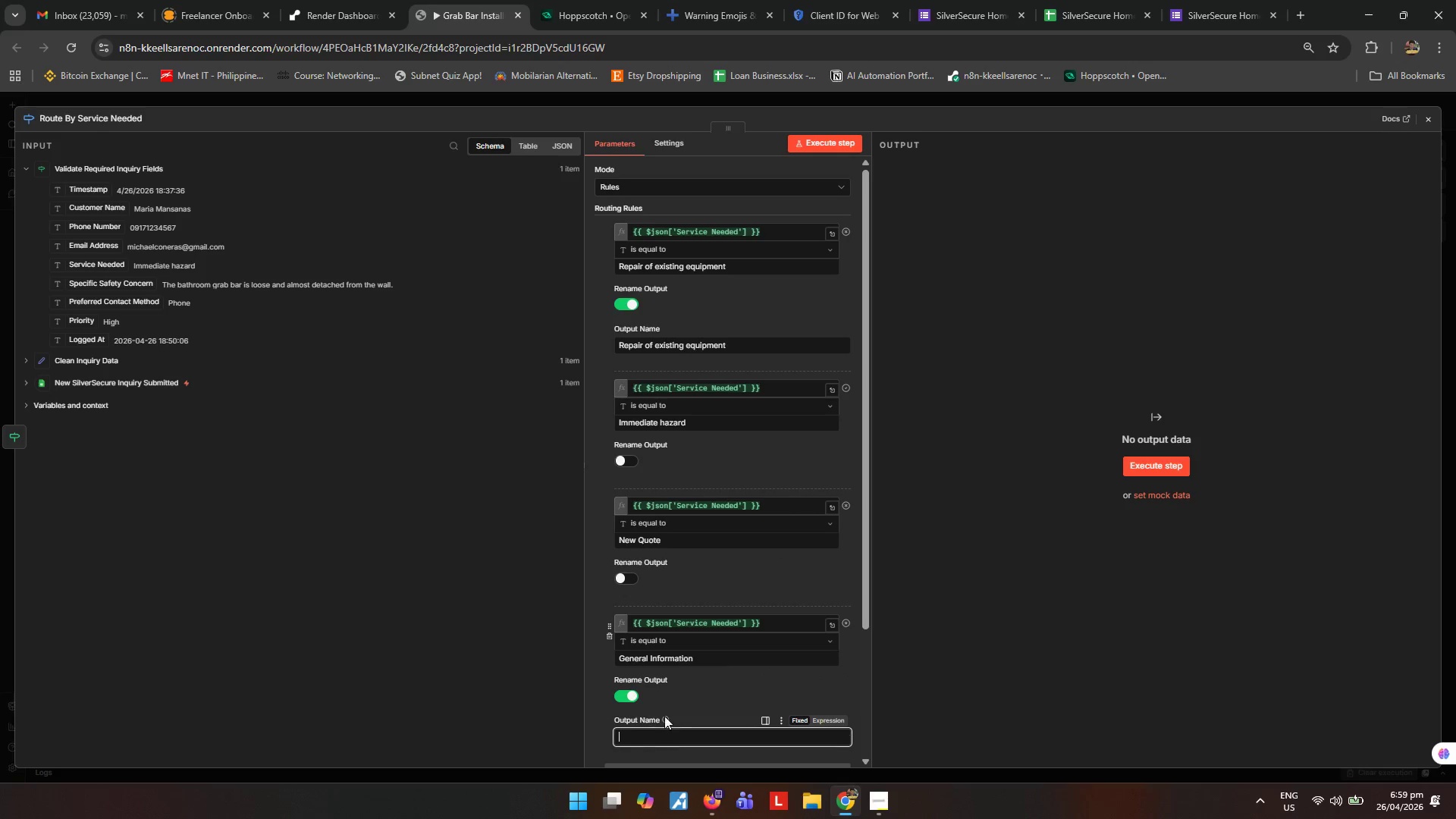 
key(Control+ControlLeft)
 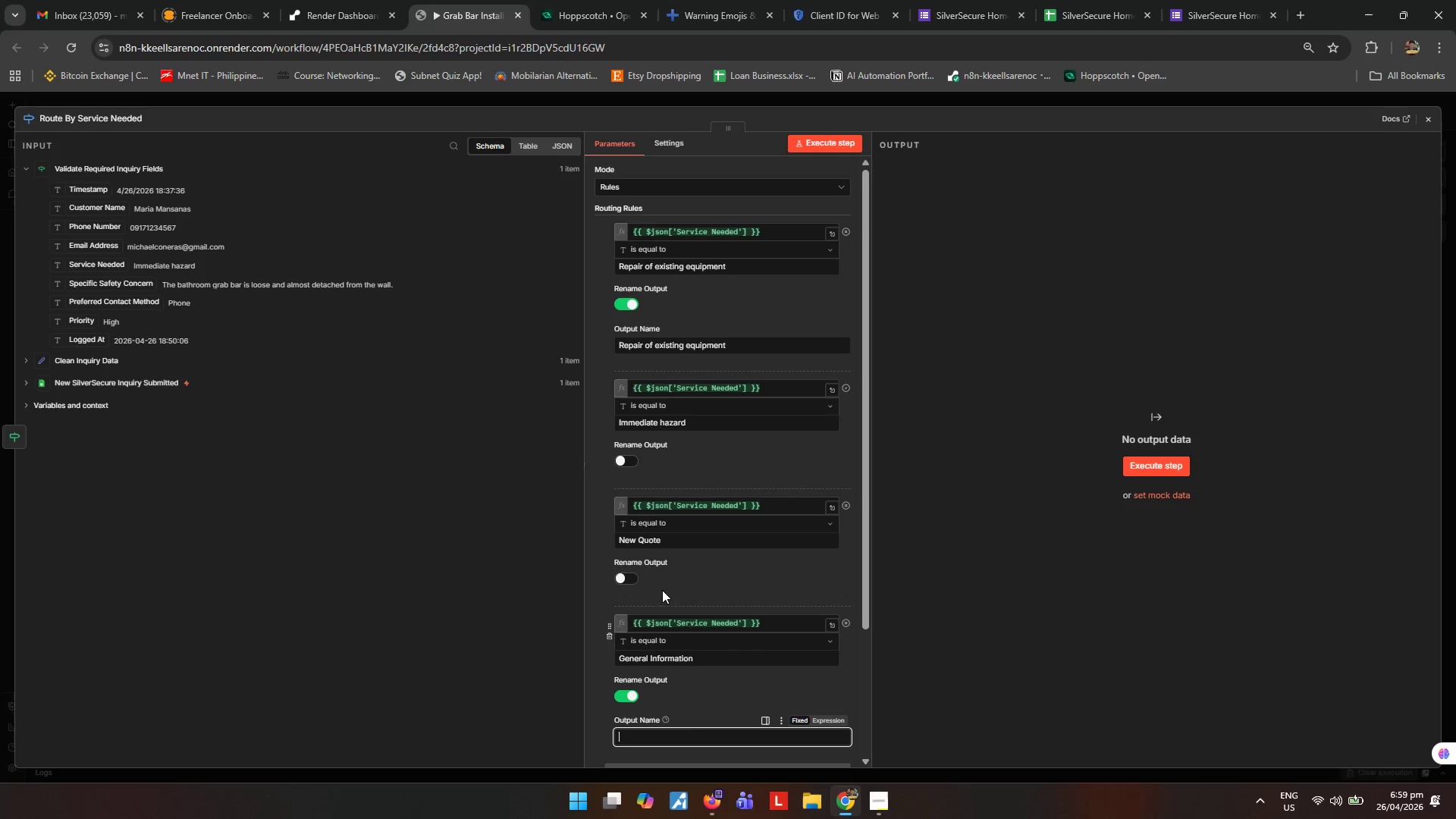 
key(Control+V)
 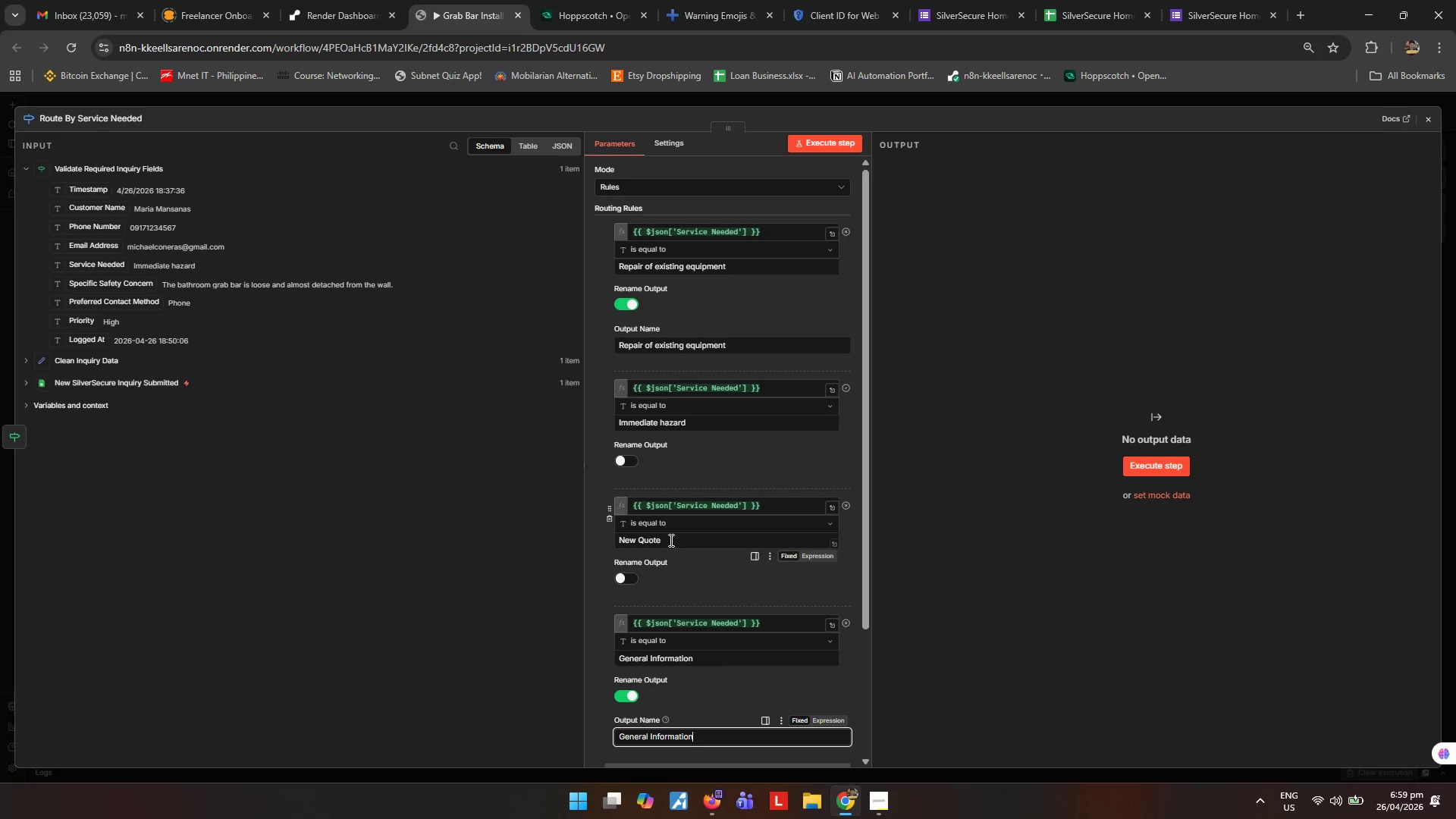 
left_click_drag(start_coordinate=[670, 540], to_coordinate=[508, 532])
 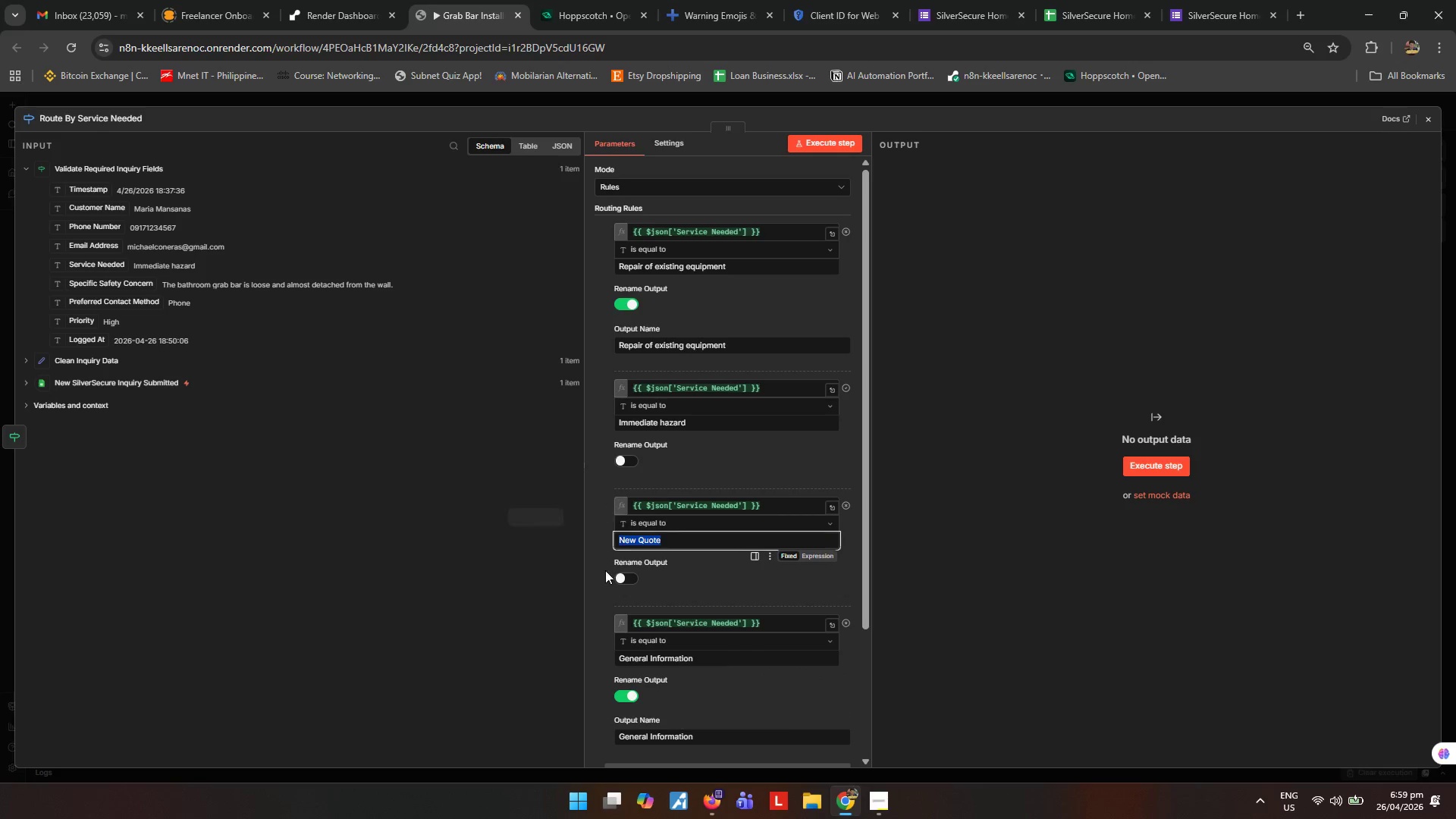 
key(Control+ControlLeft)
 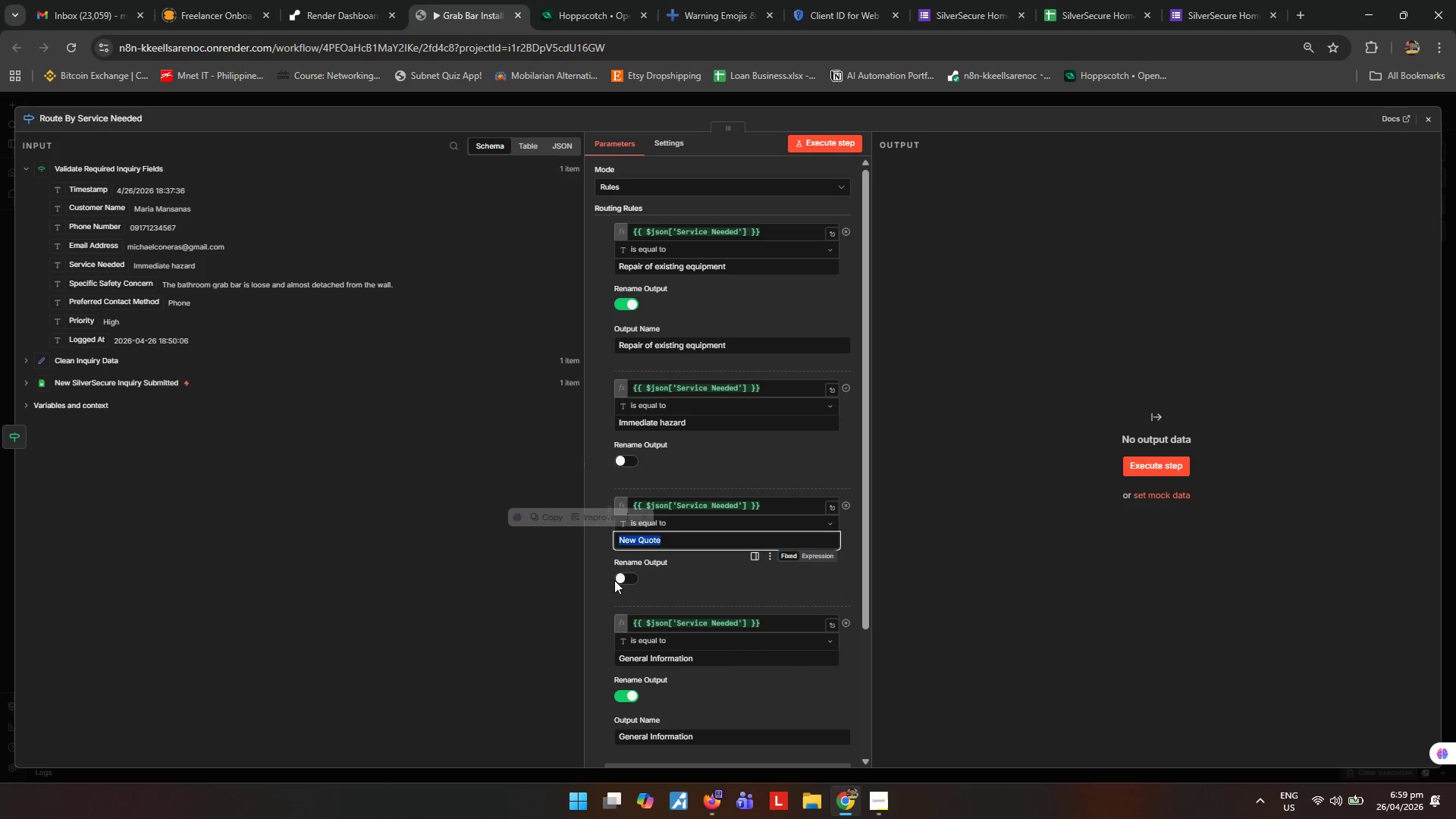 
key(Control+C)
 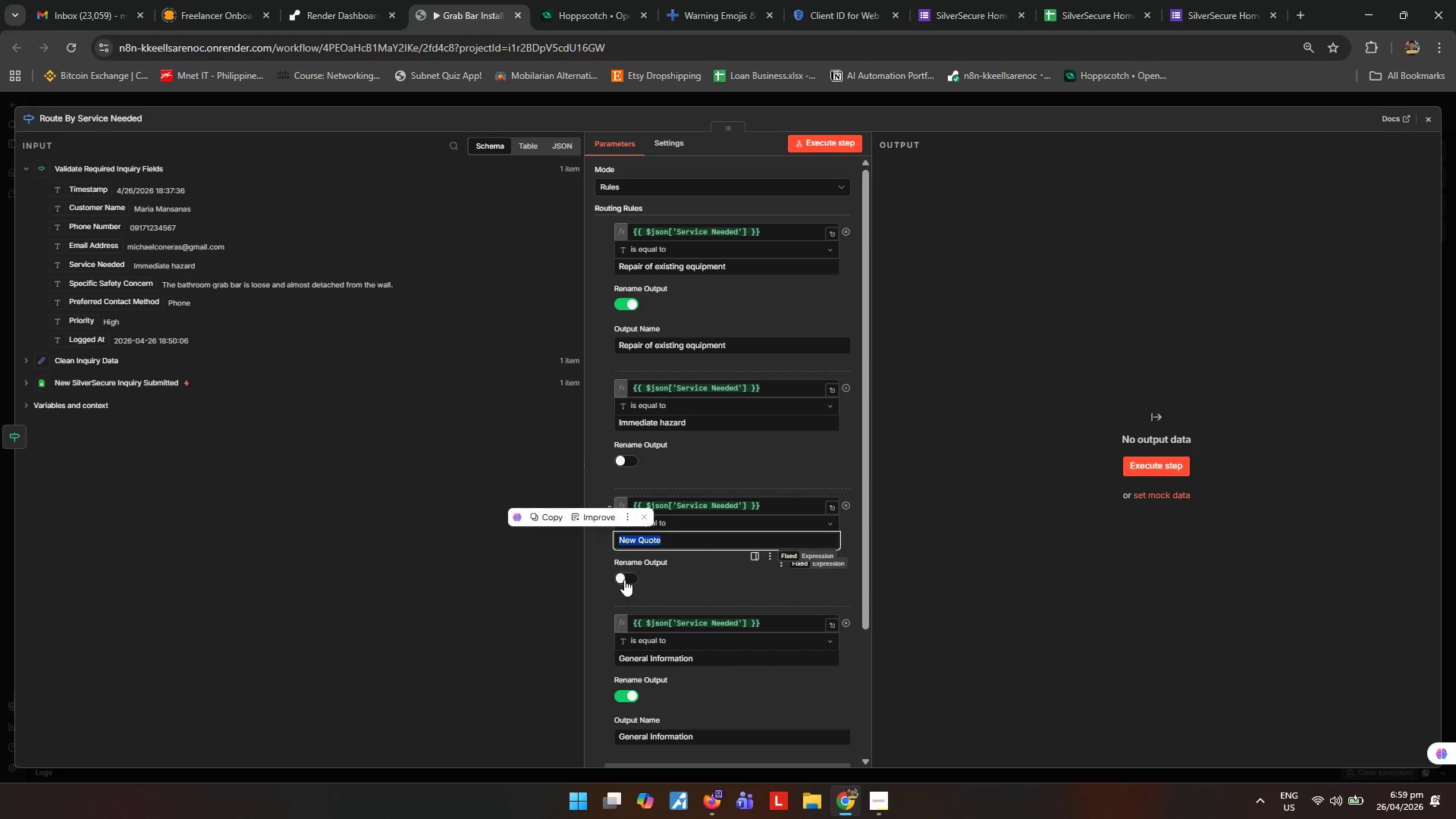 
left_click([624, 579])
 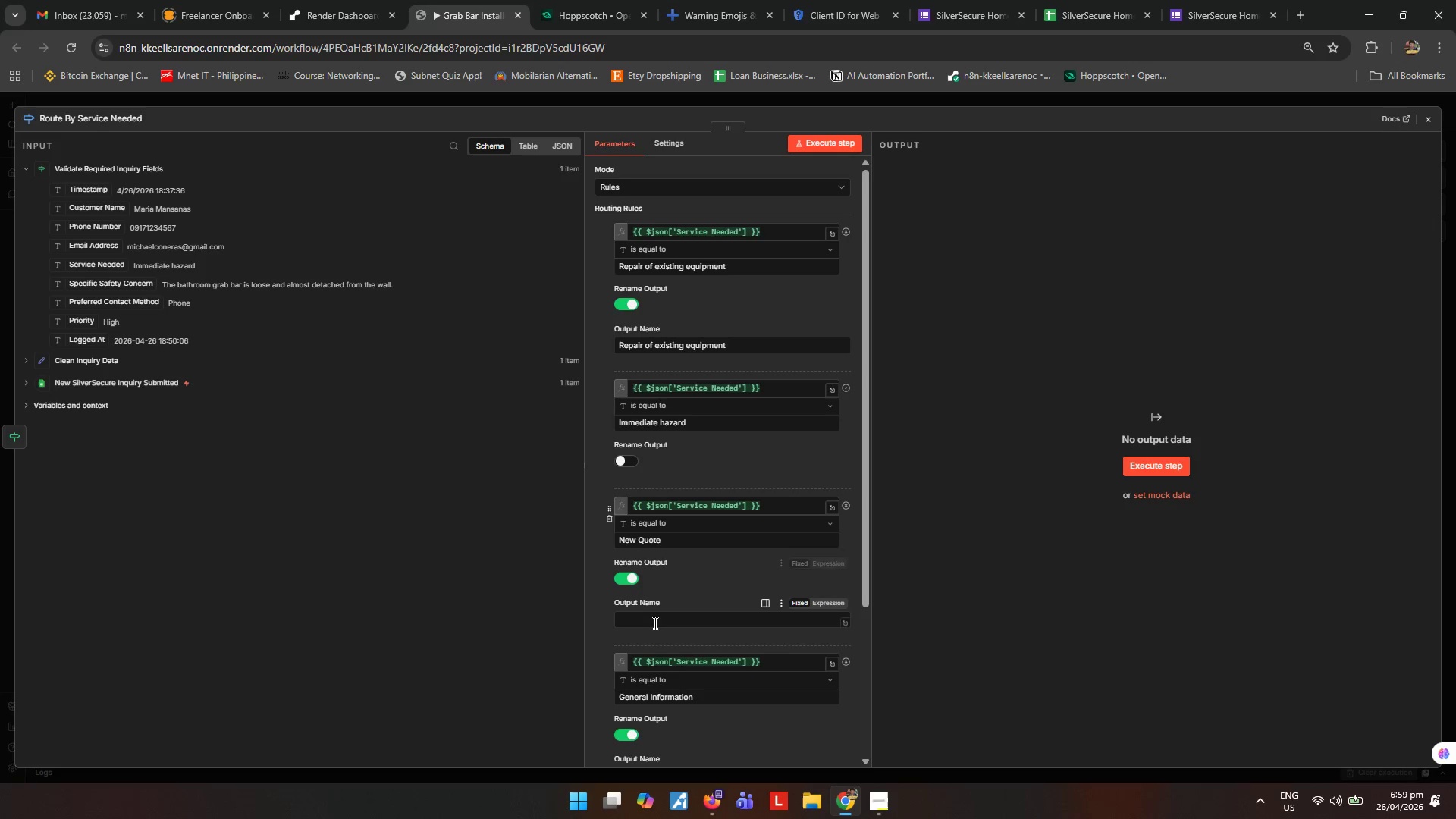 
left_click([654, 623])
 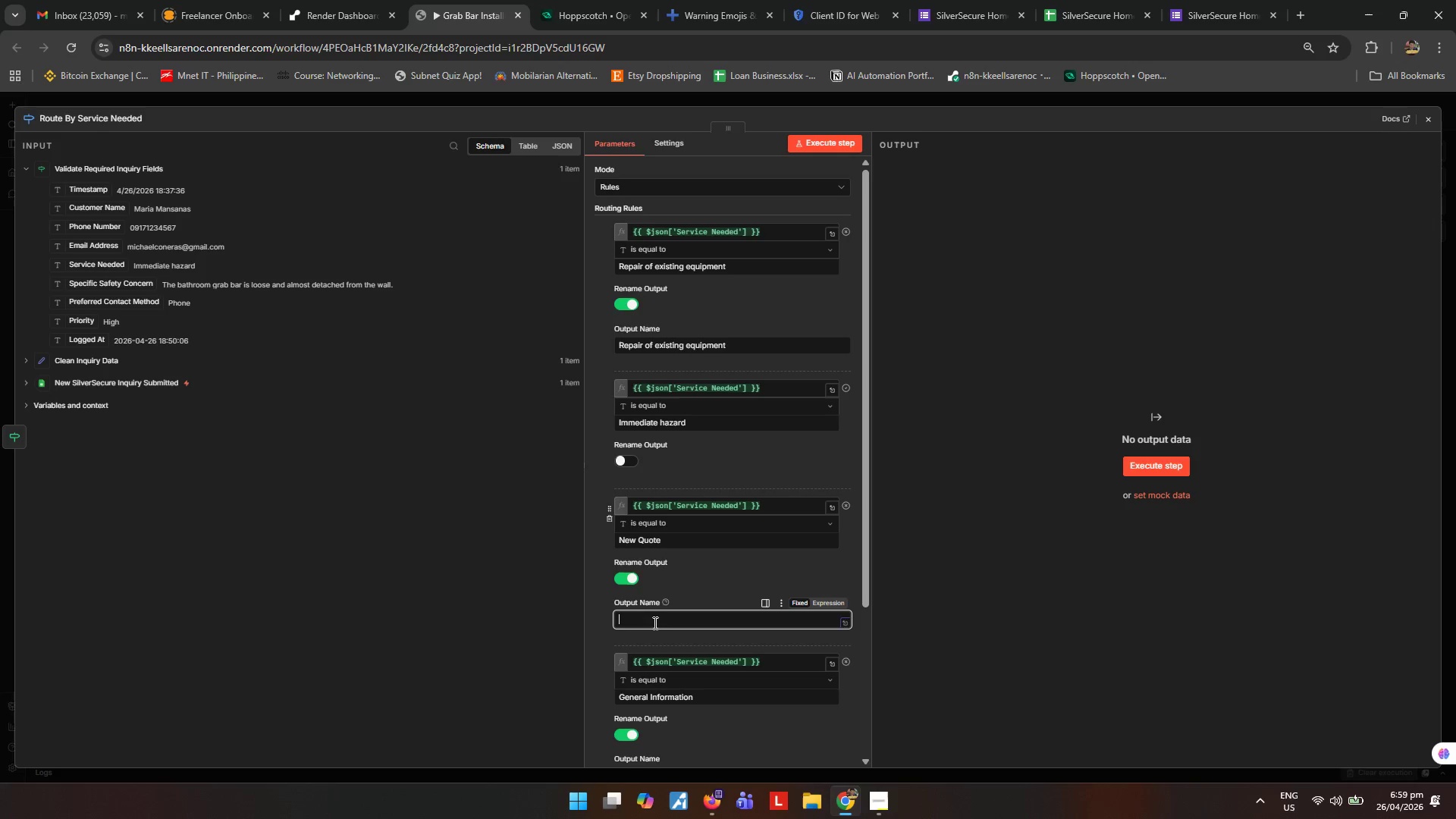 
key(Control+ControlLeft)
 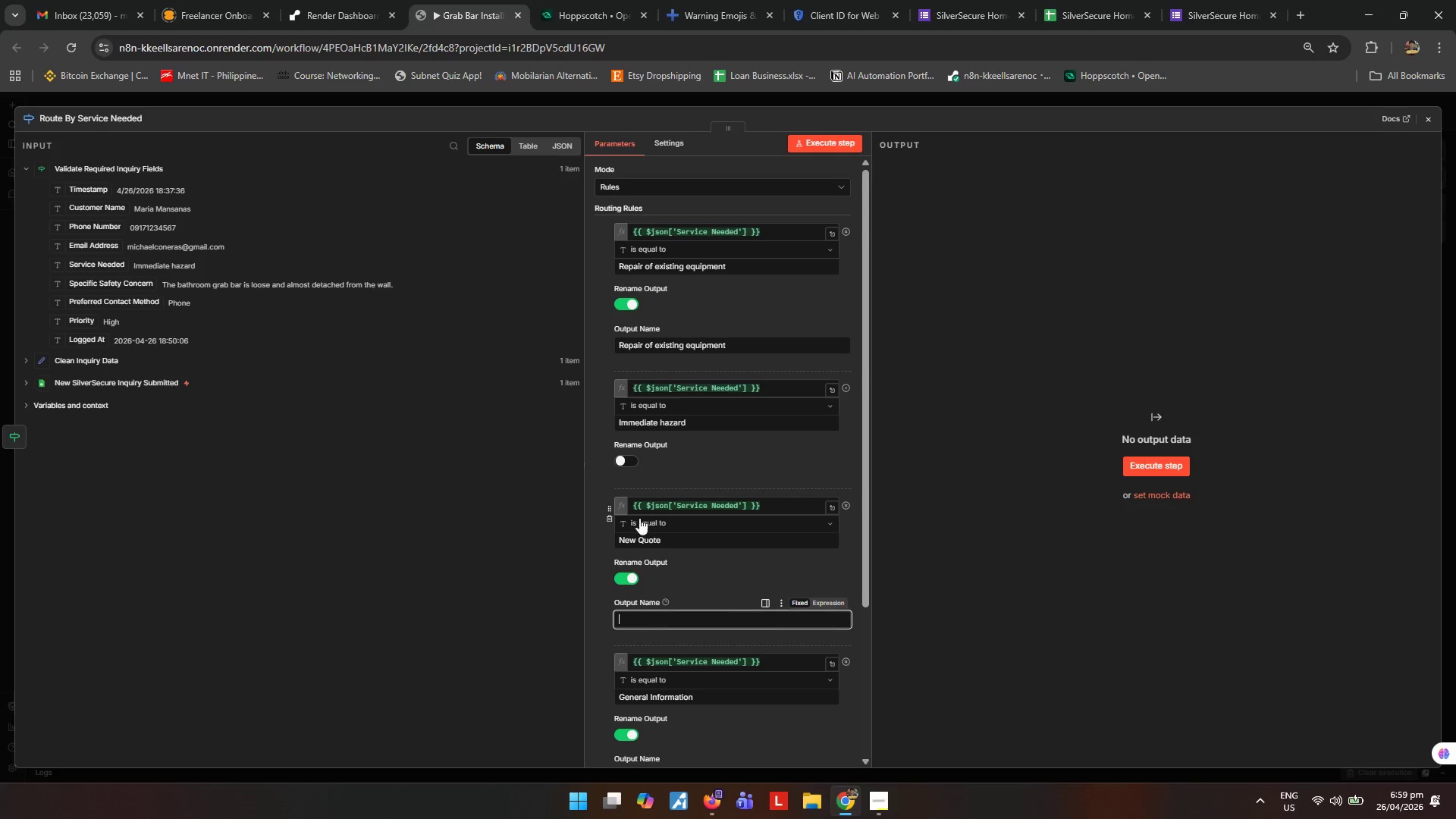 
key(Control+V)
 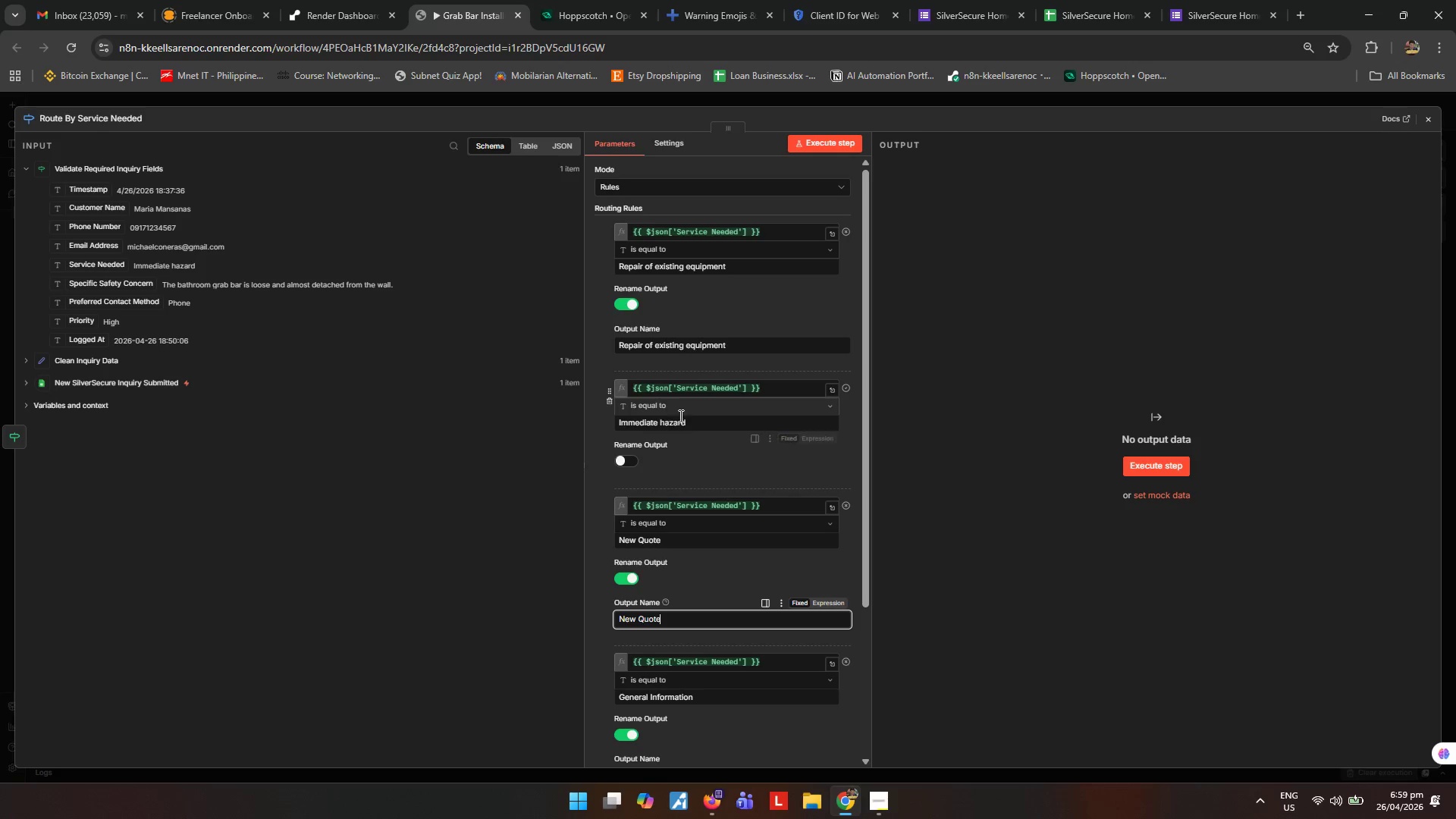 
left_click_drag(start_coordinate=[698, 419], to_coordinate=[434, 416])
 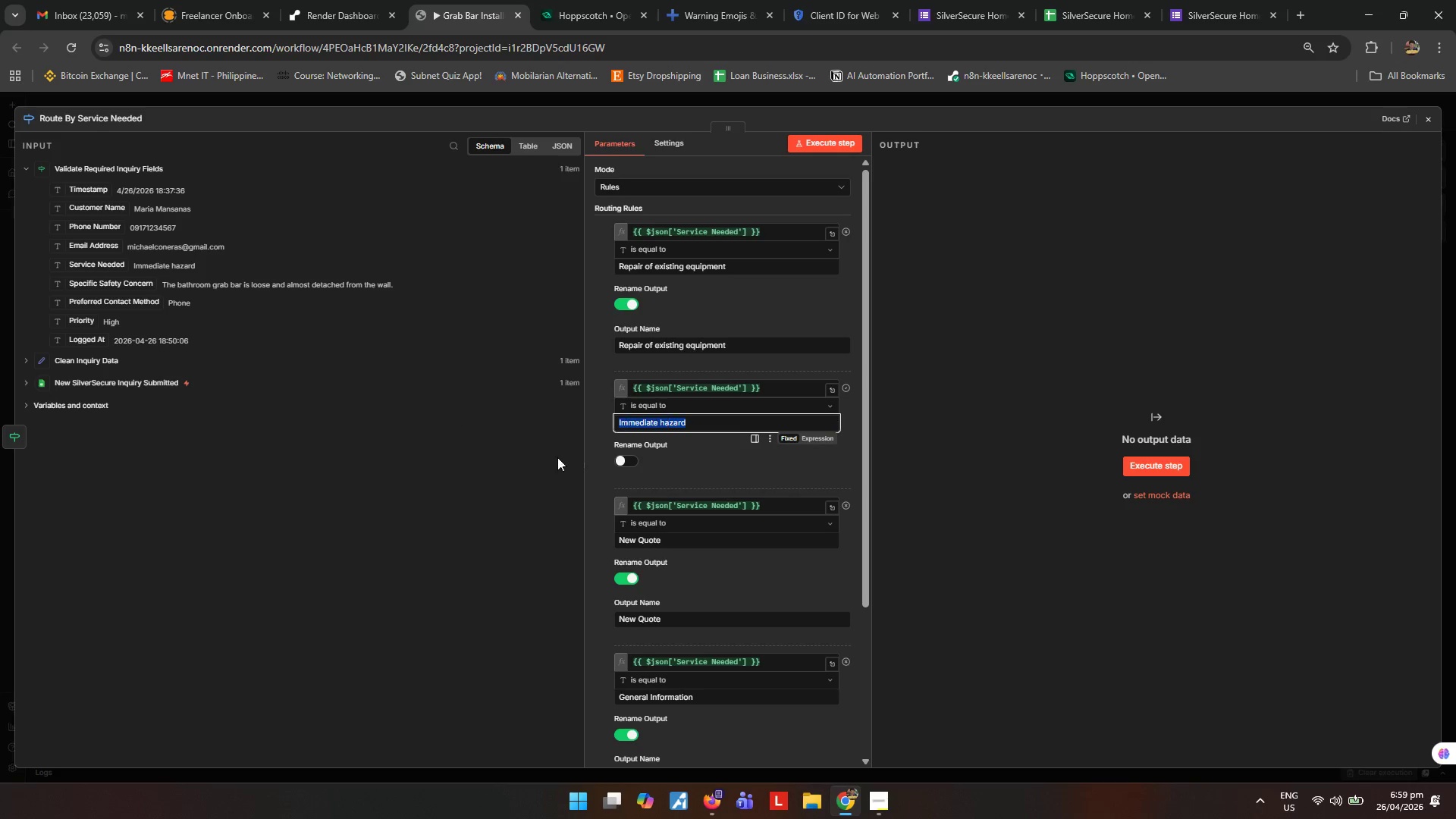 
key(Control+ControlLeft)
 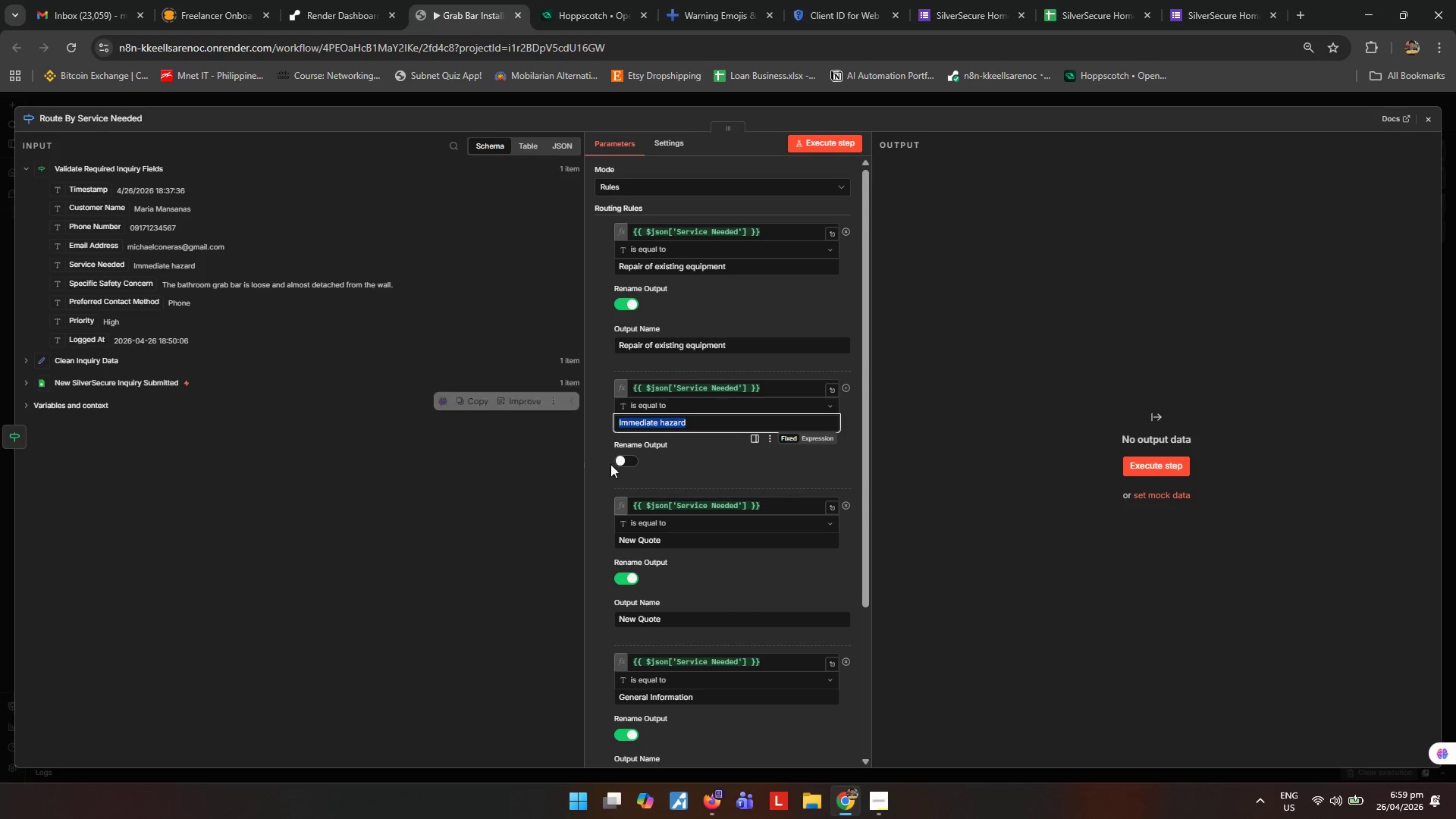 
key(Control+C)
 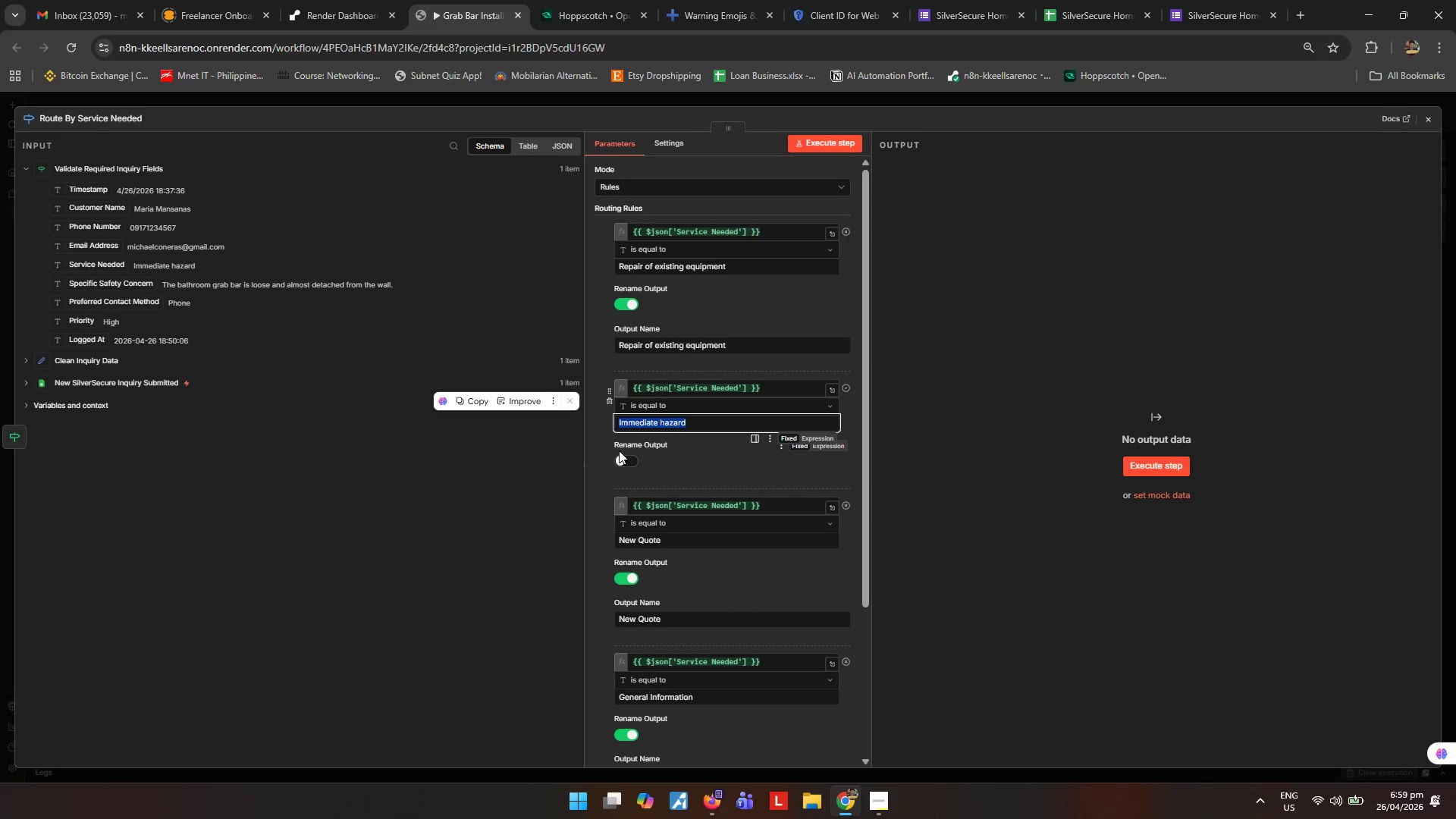 
left_click([619, 450])
 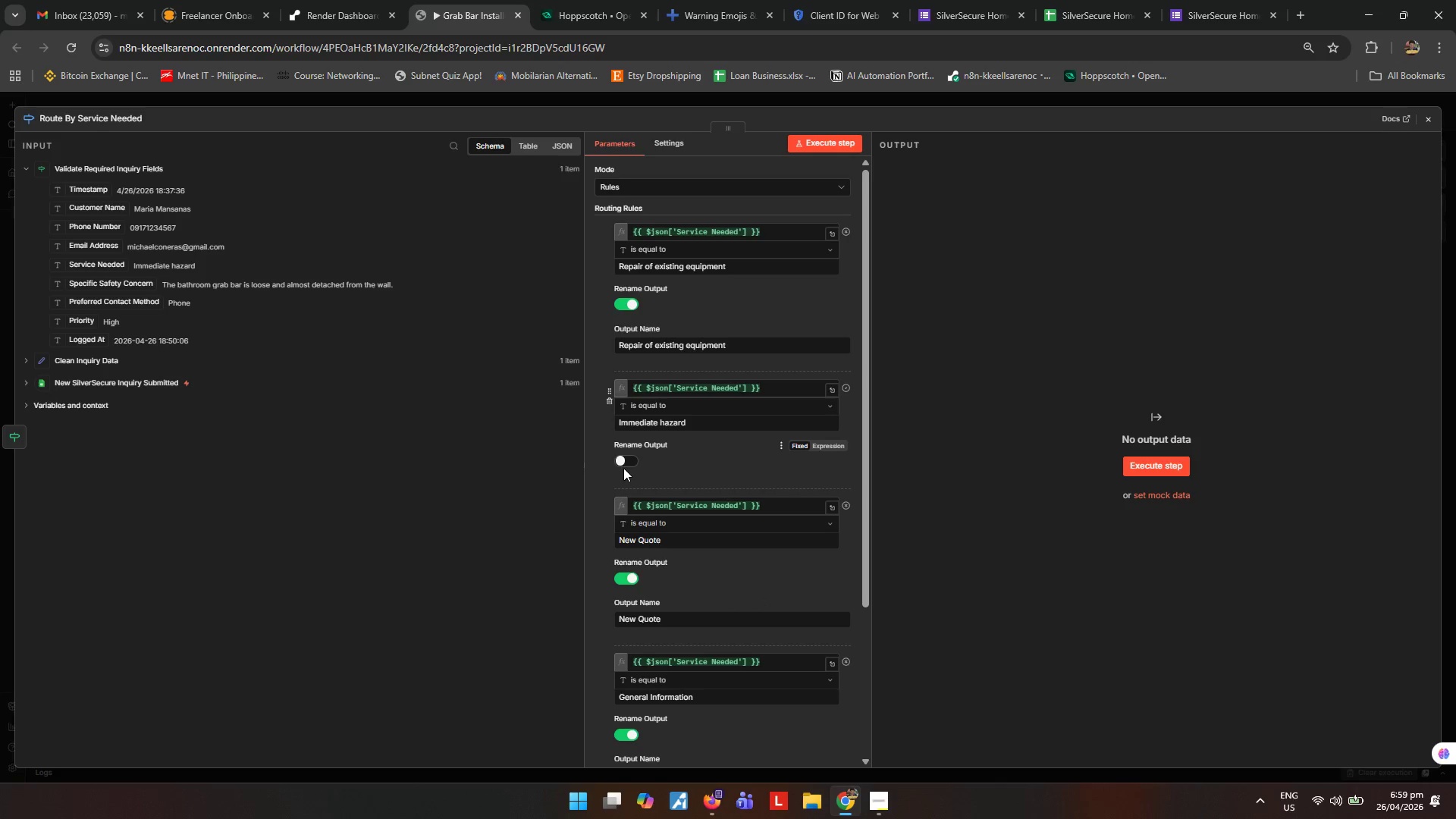 
double_click([624, 466])
 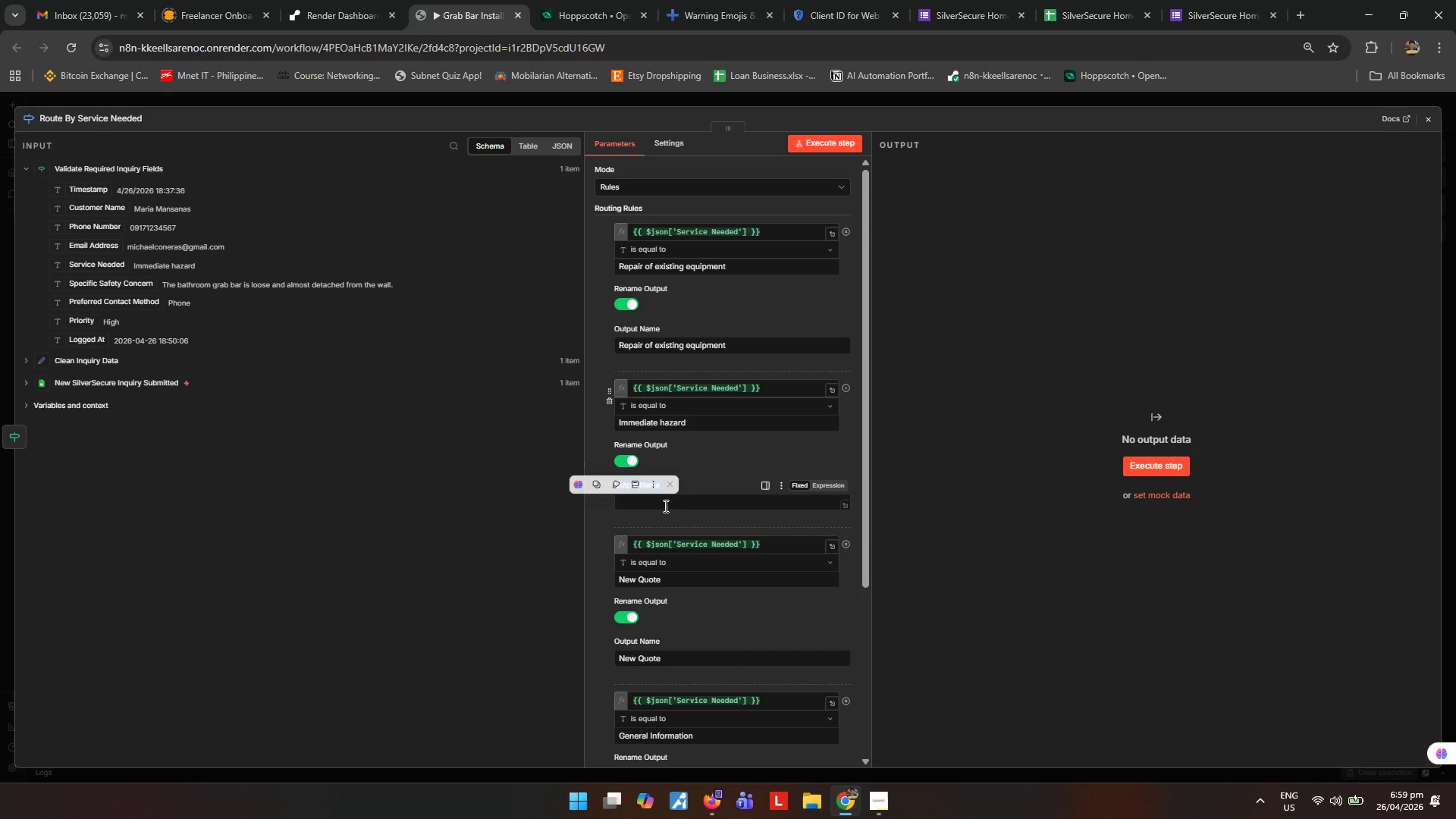 
left_click([664, 506])
 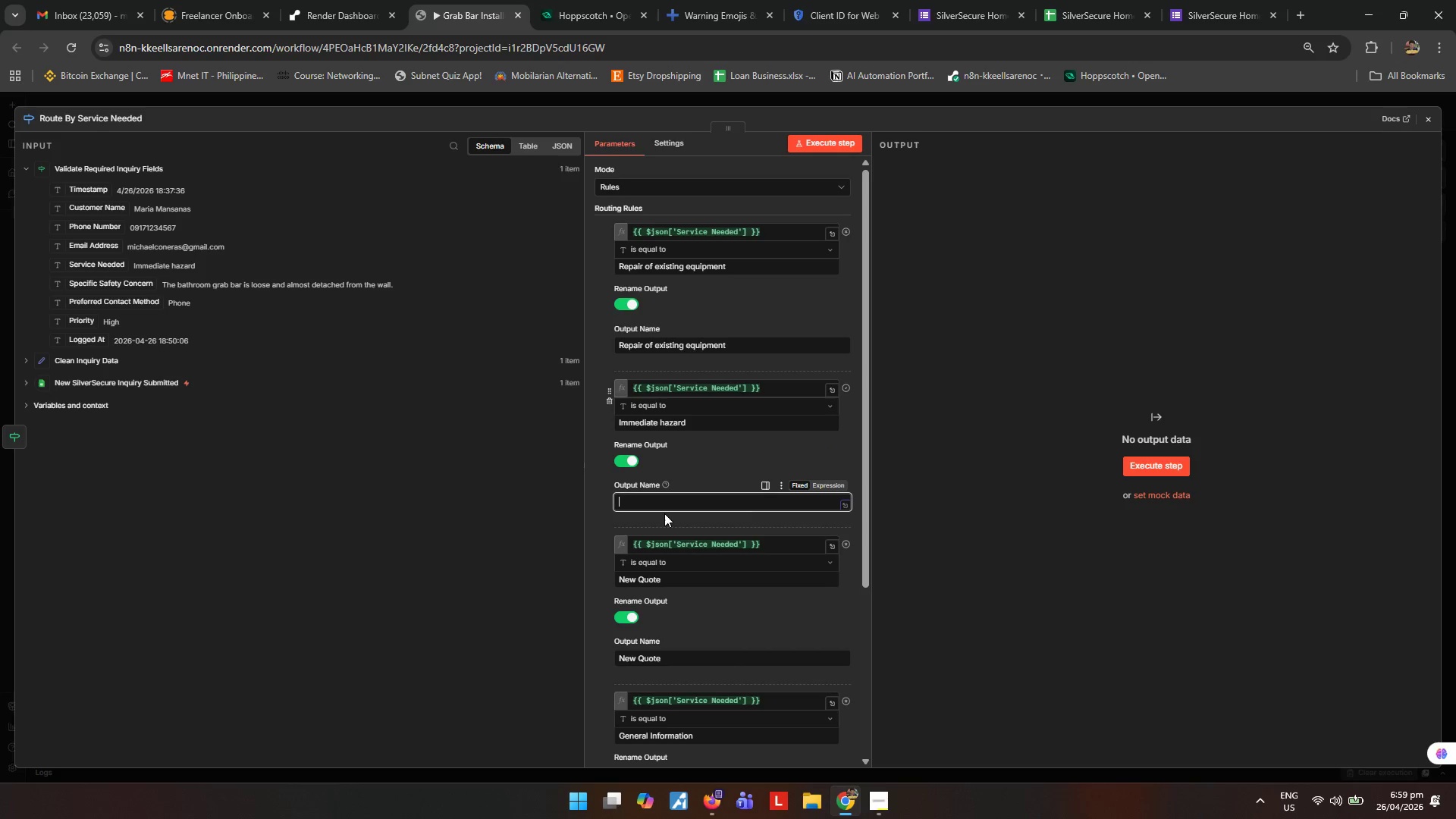 
key(Control+V)
 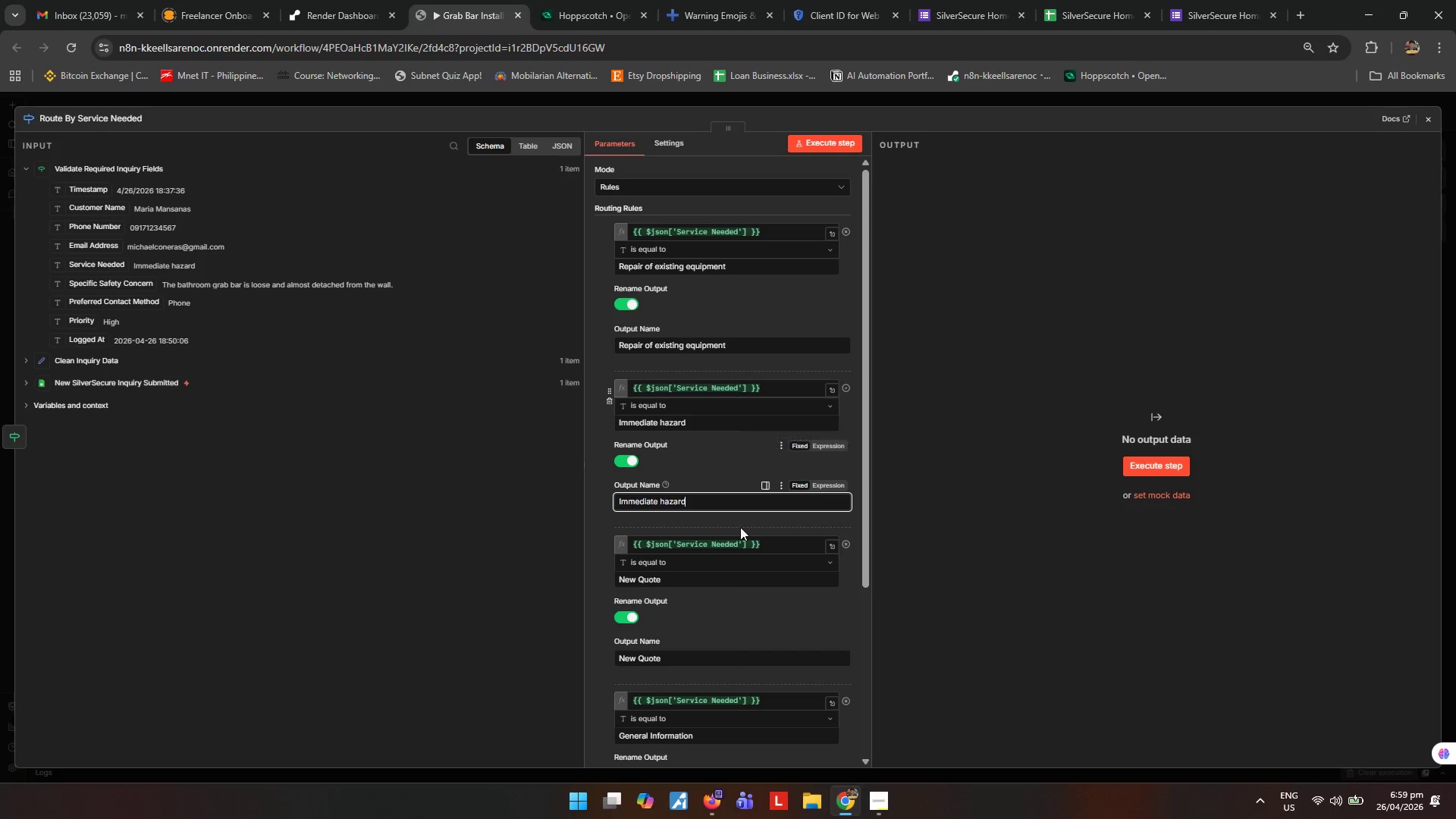 
scroll: coordinate [735, 588], scroll_direction: down, amount: 6.0
 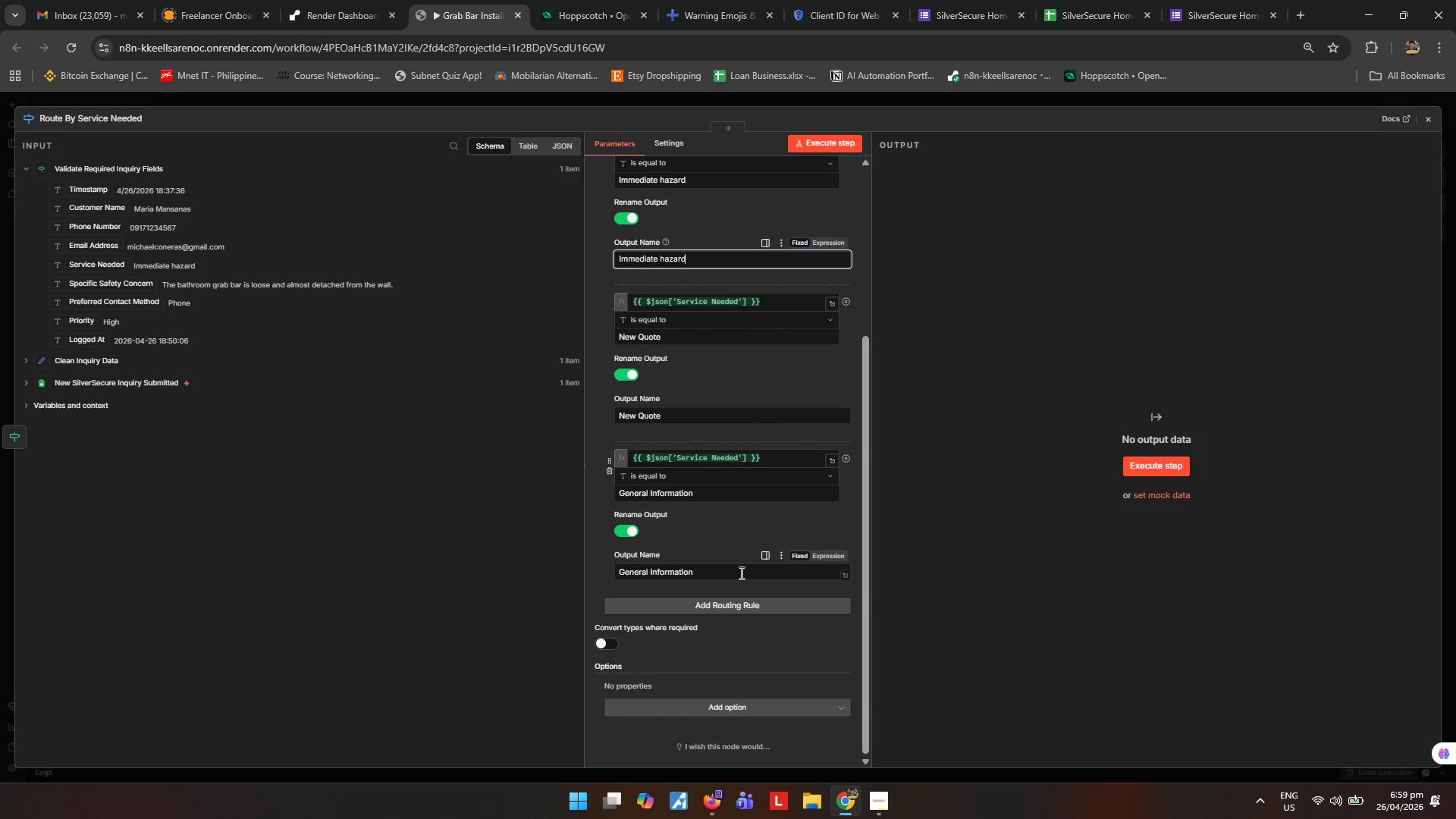 
scroll: coordinate [830, 237], scroll_direction: up, amount: 6.0
 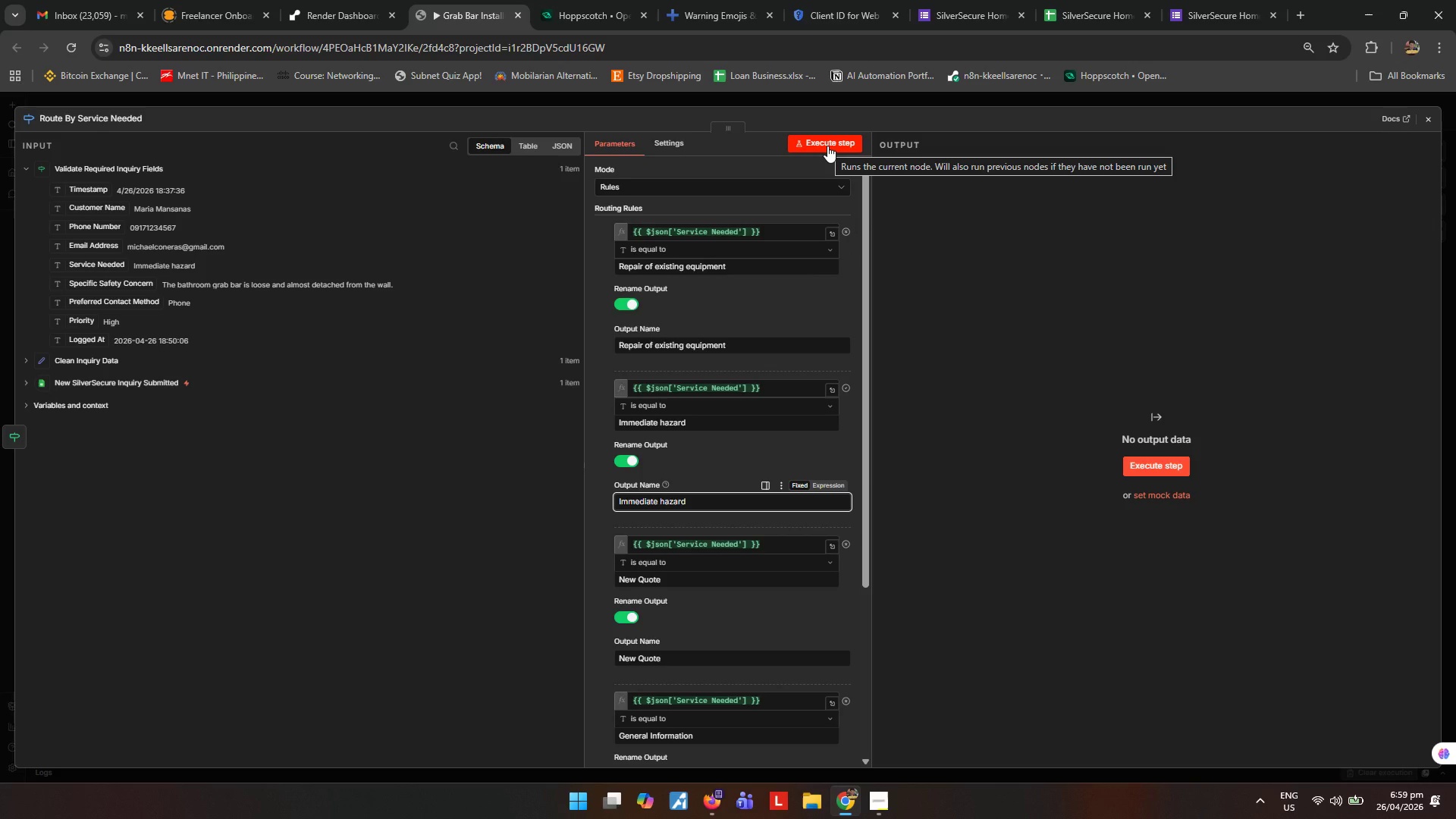 
left_click([827, 146])
 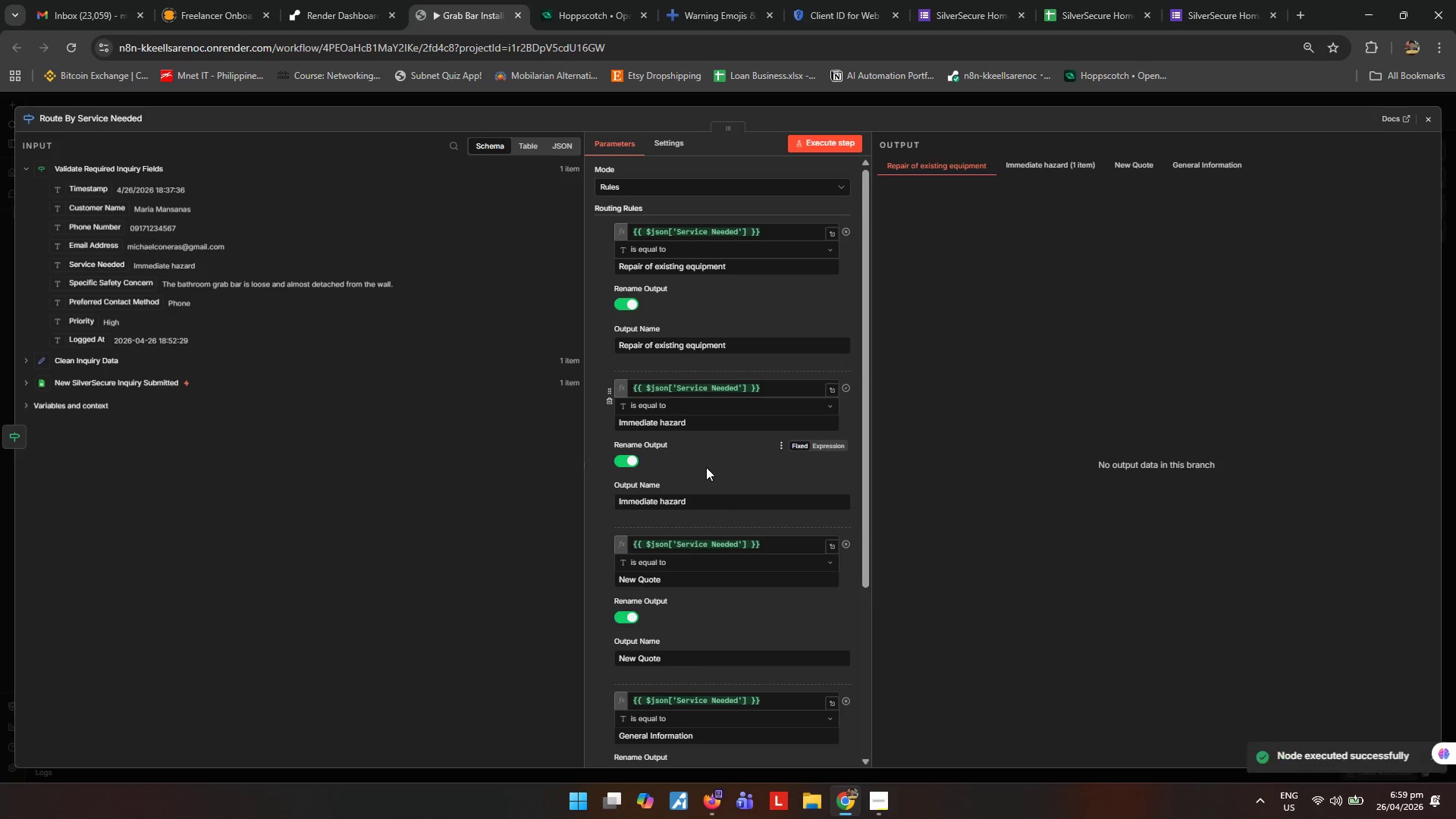 
left_click([1057, 162])
 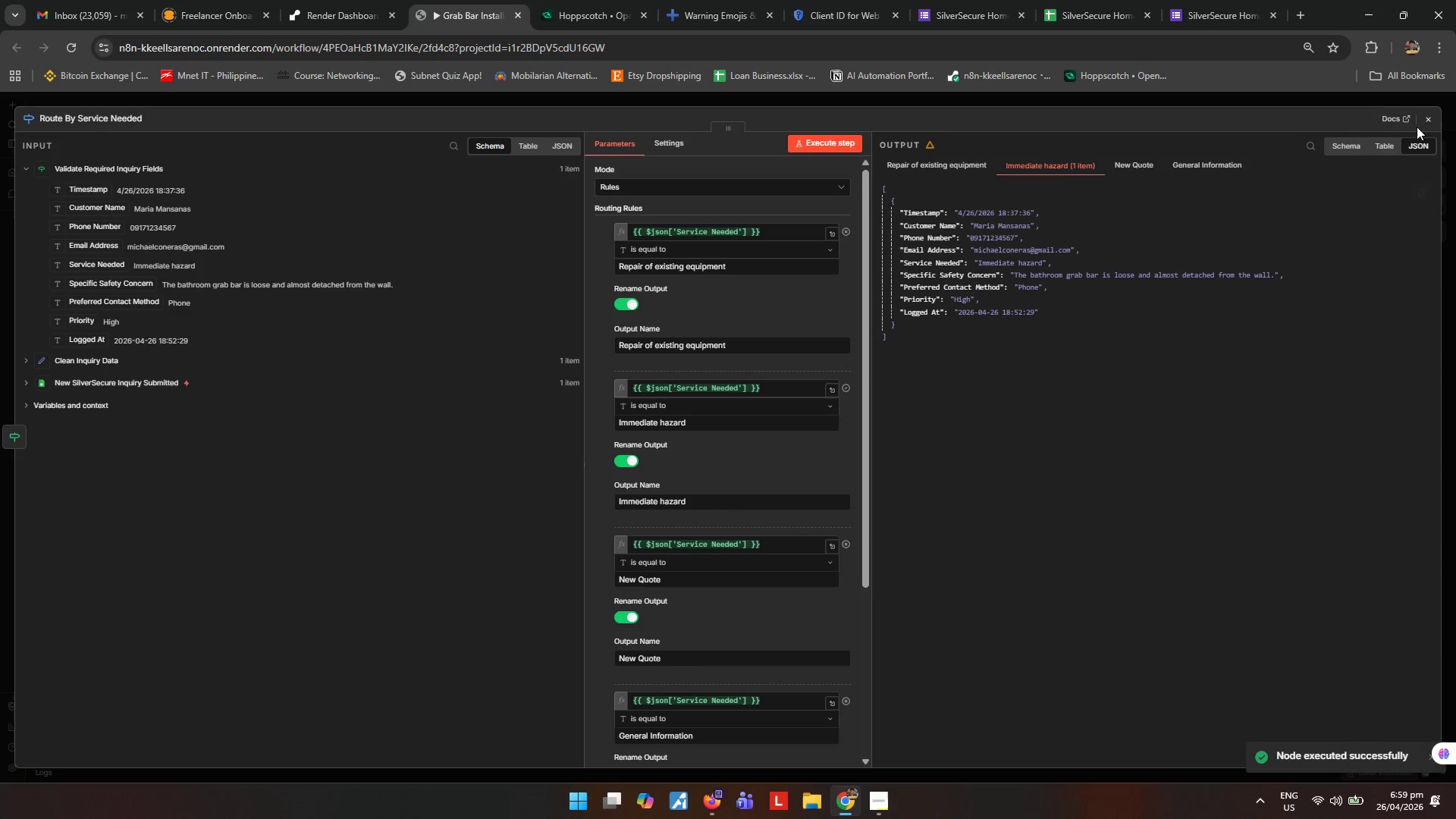 
left_click([1433, 118])
 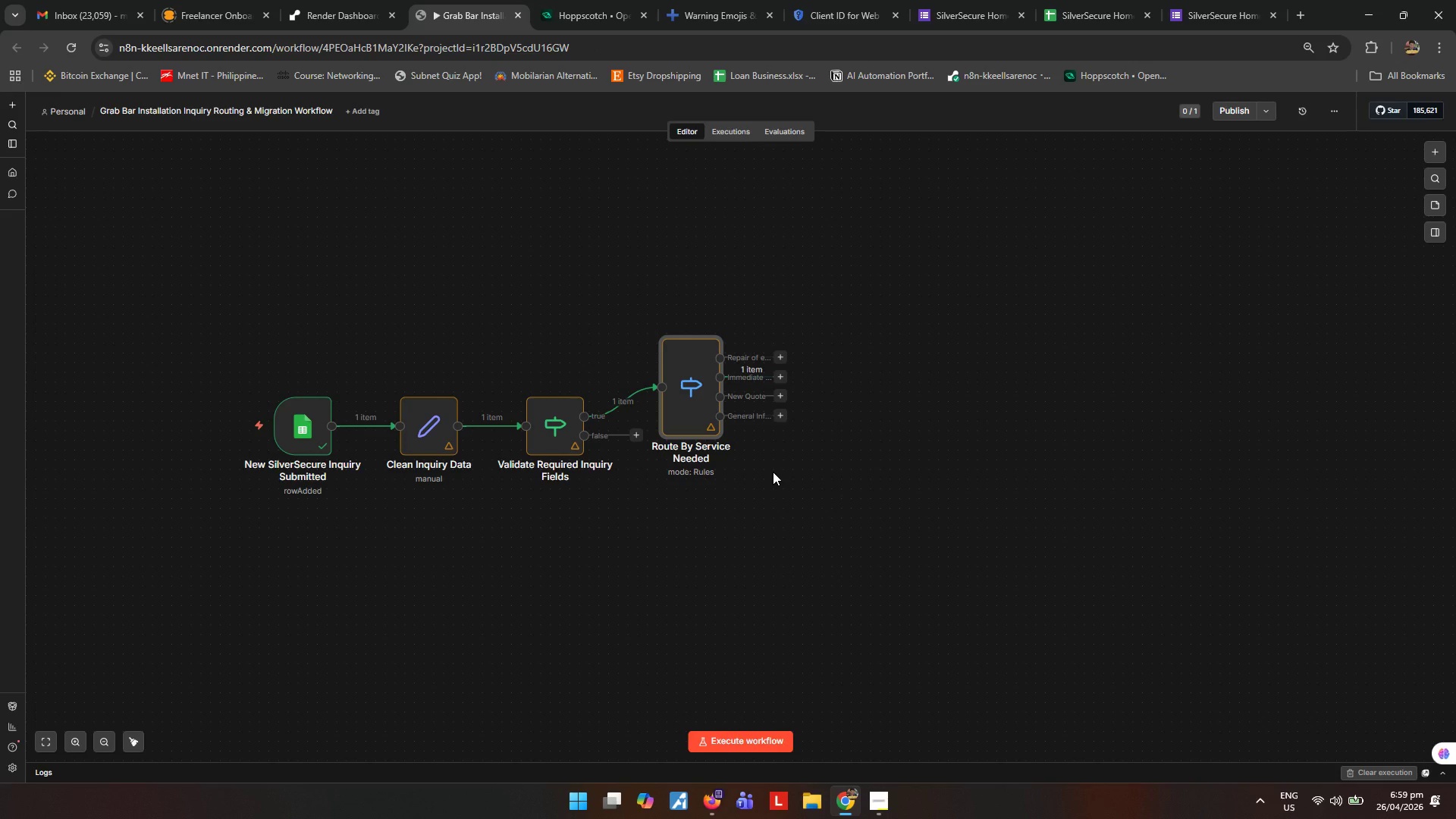 
wait(11.5)
 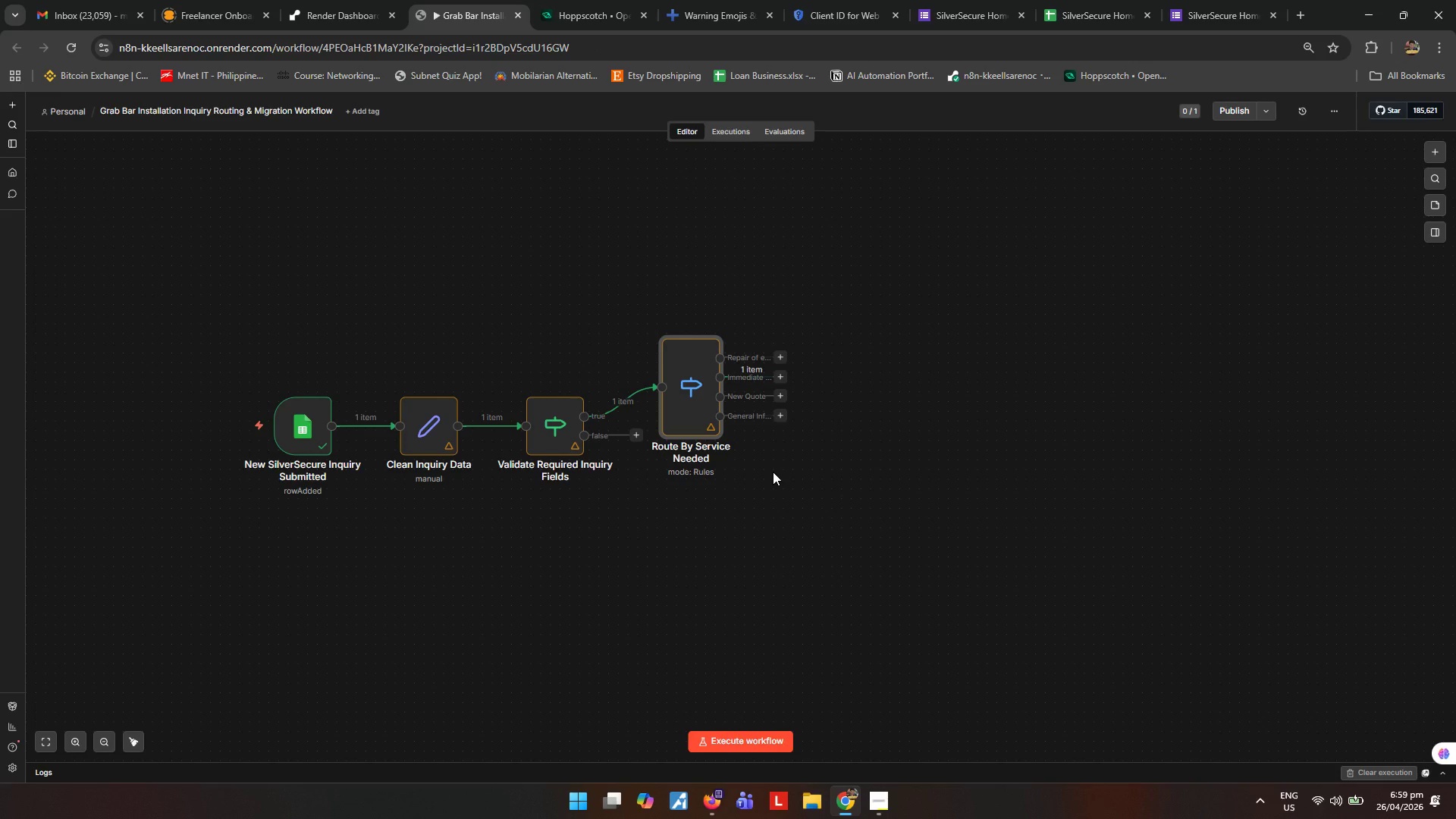 
double_click([688, 391])
 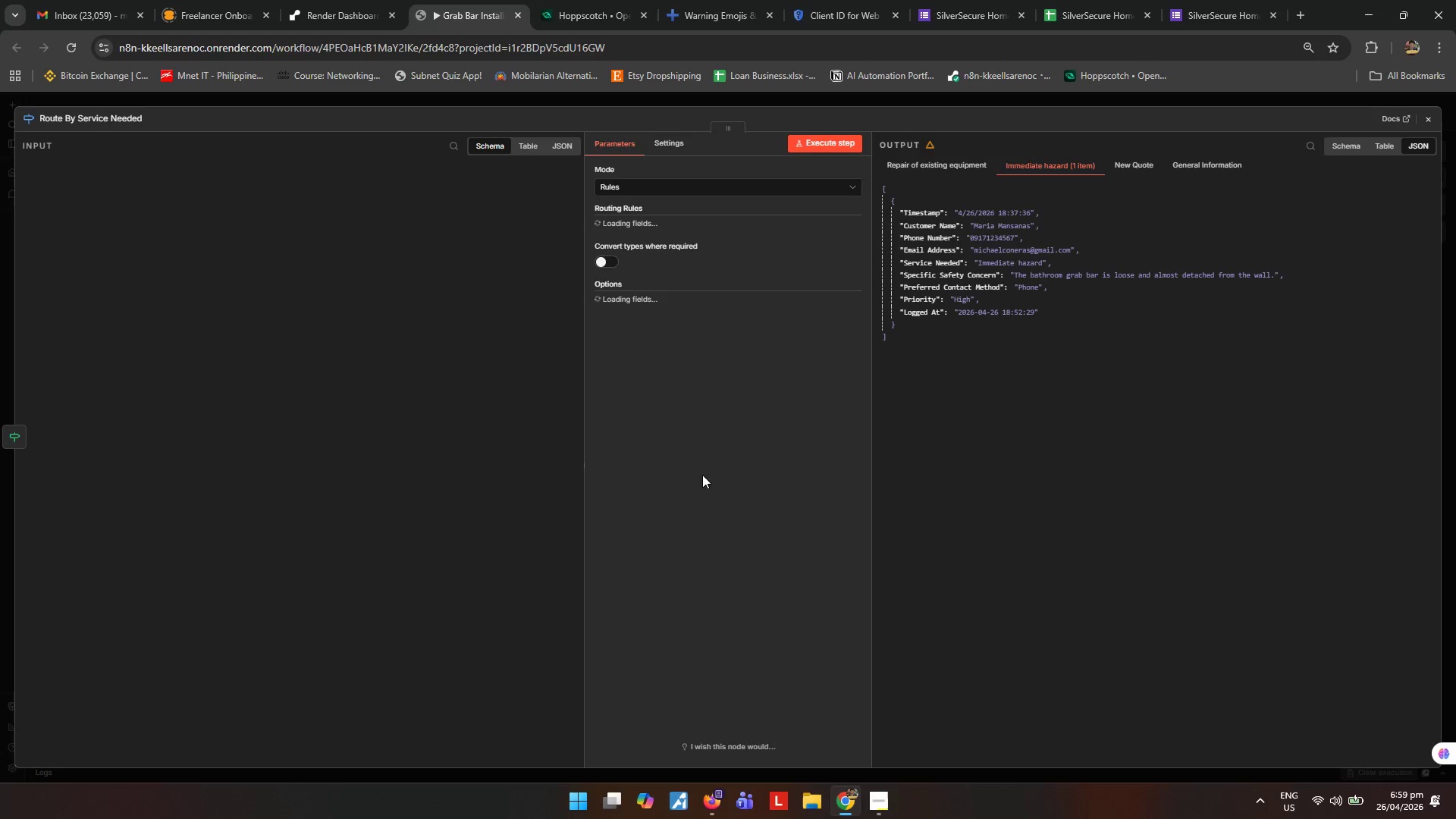 
mouse_move([732, 548])
 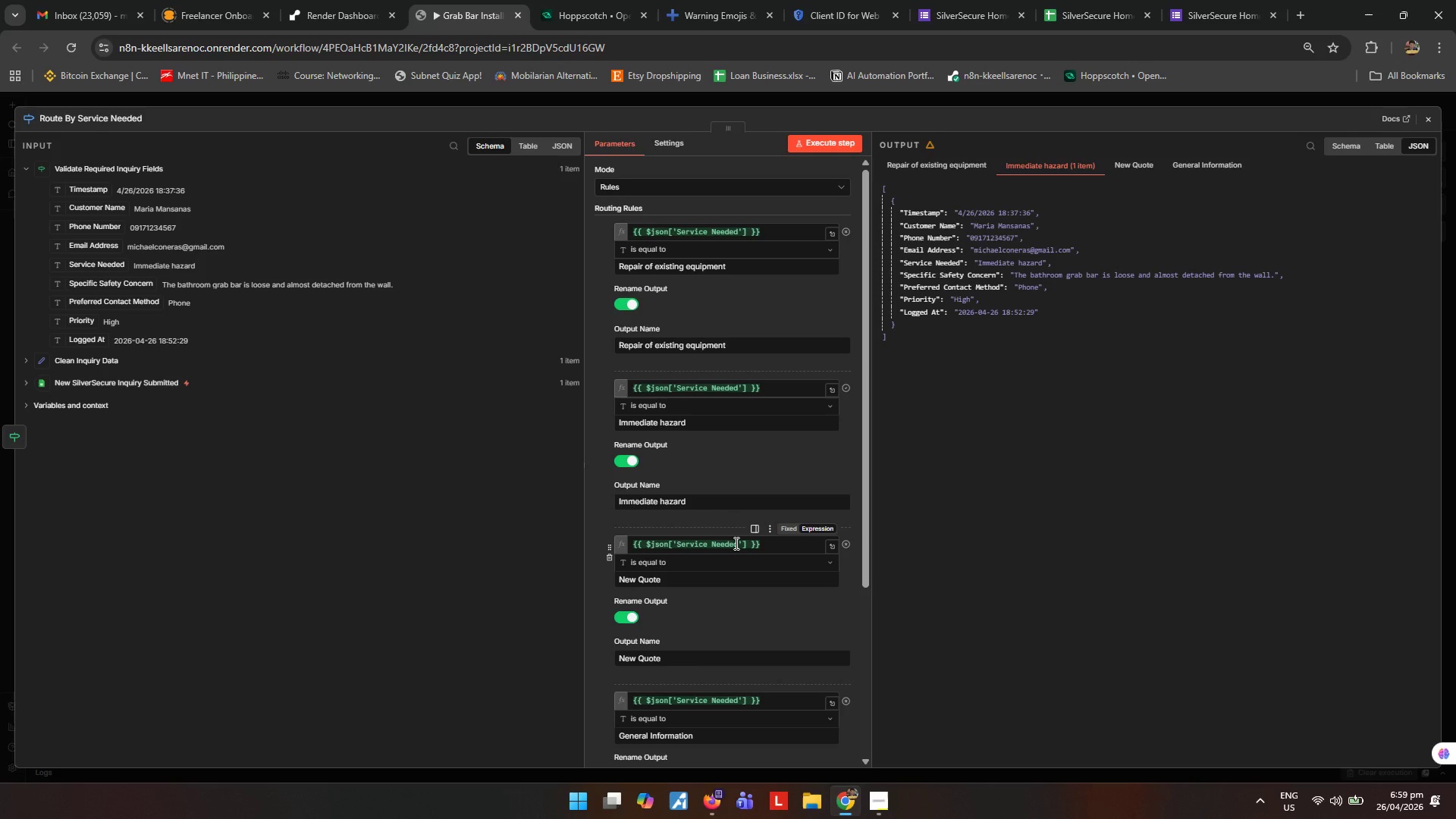 
wait(20.59)
 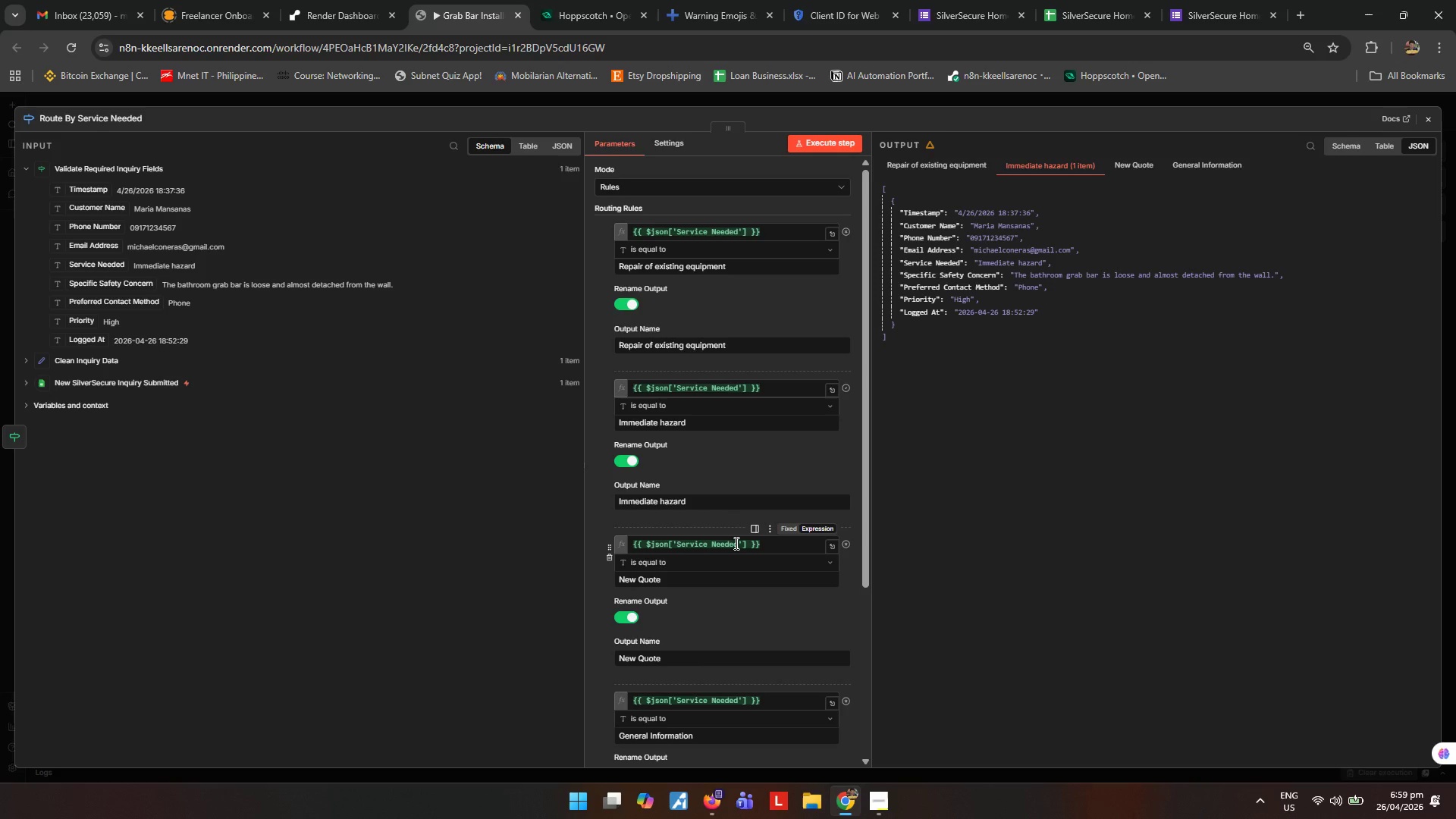 
left_click([1429, 127])
 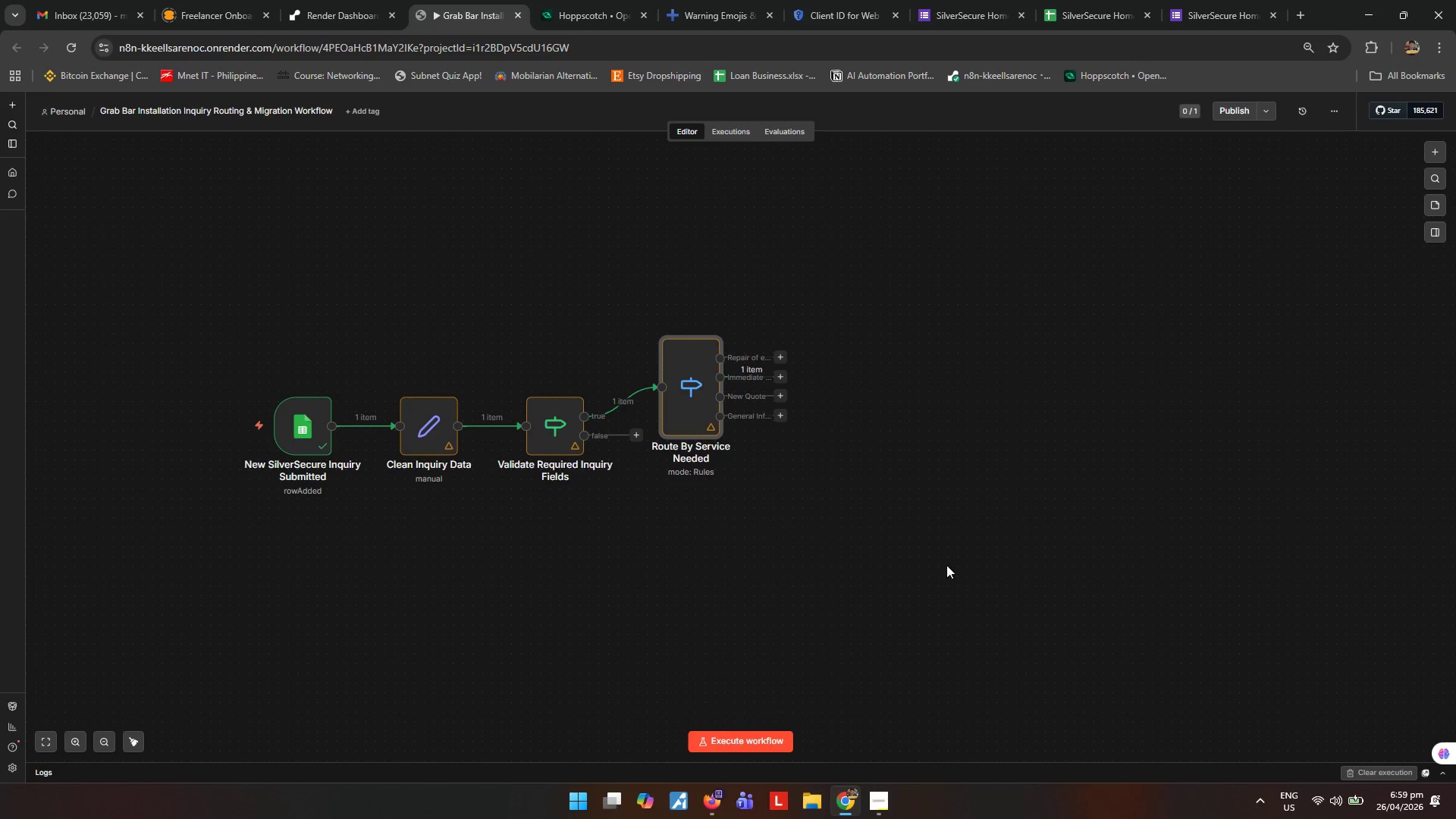 
left_click([908, 534])
 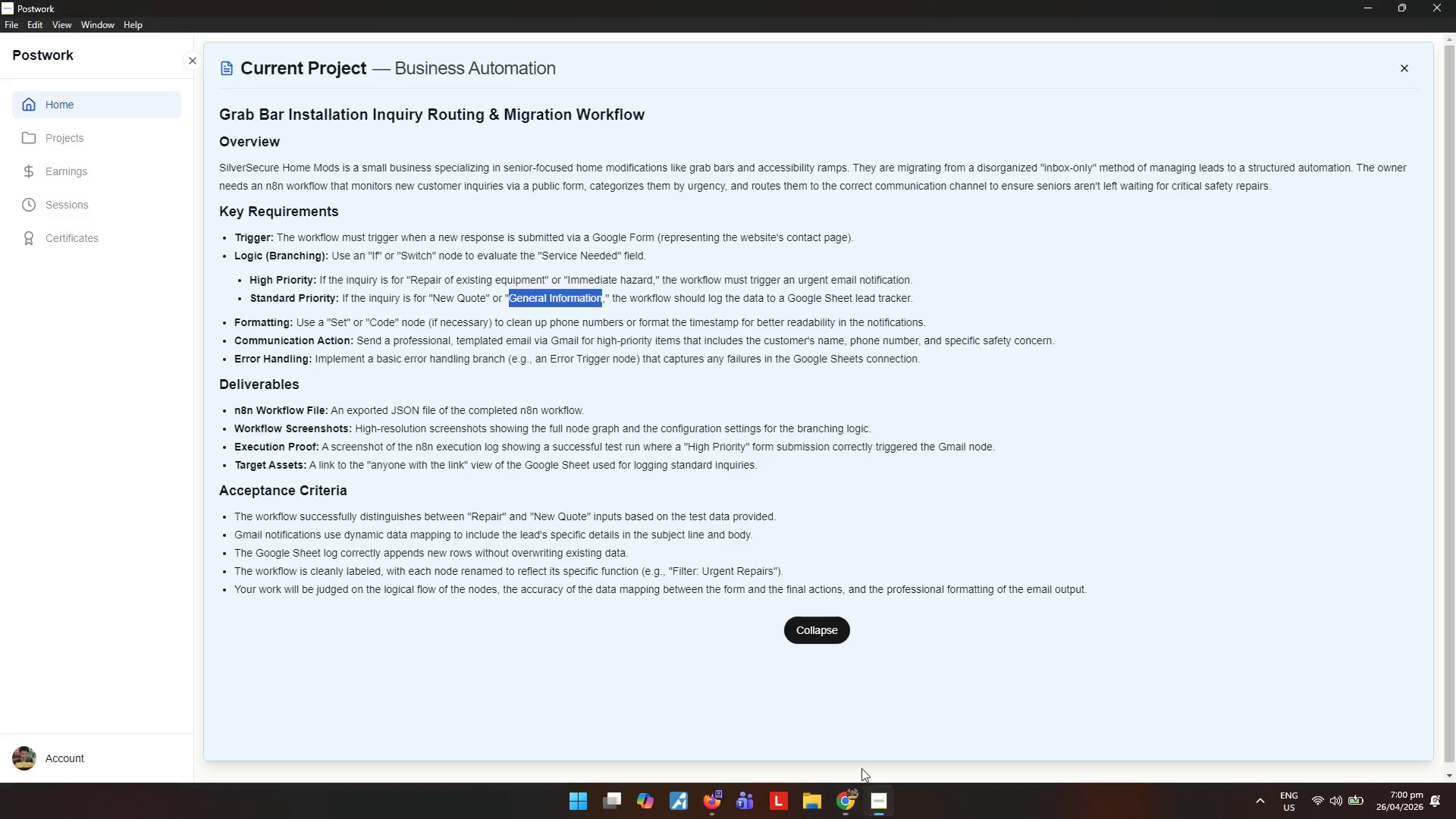 
double_click([627, 364])